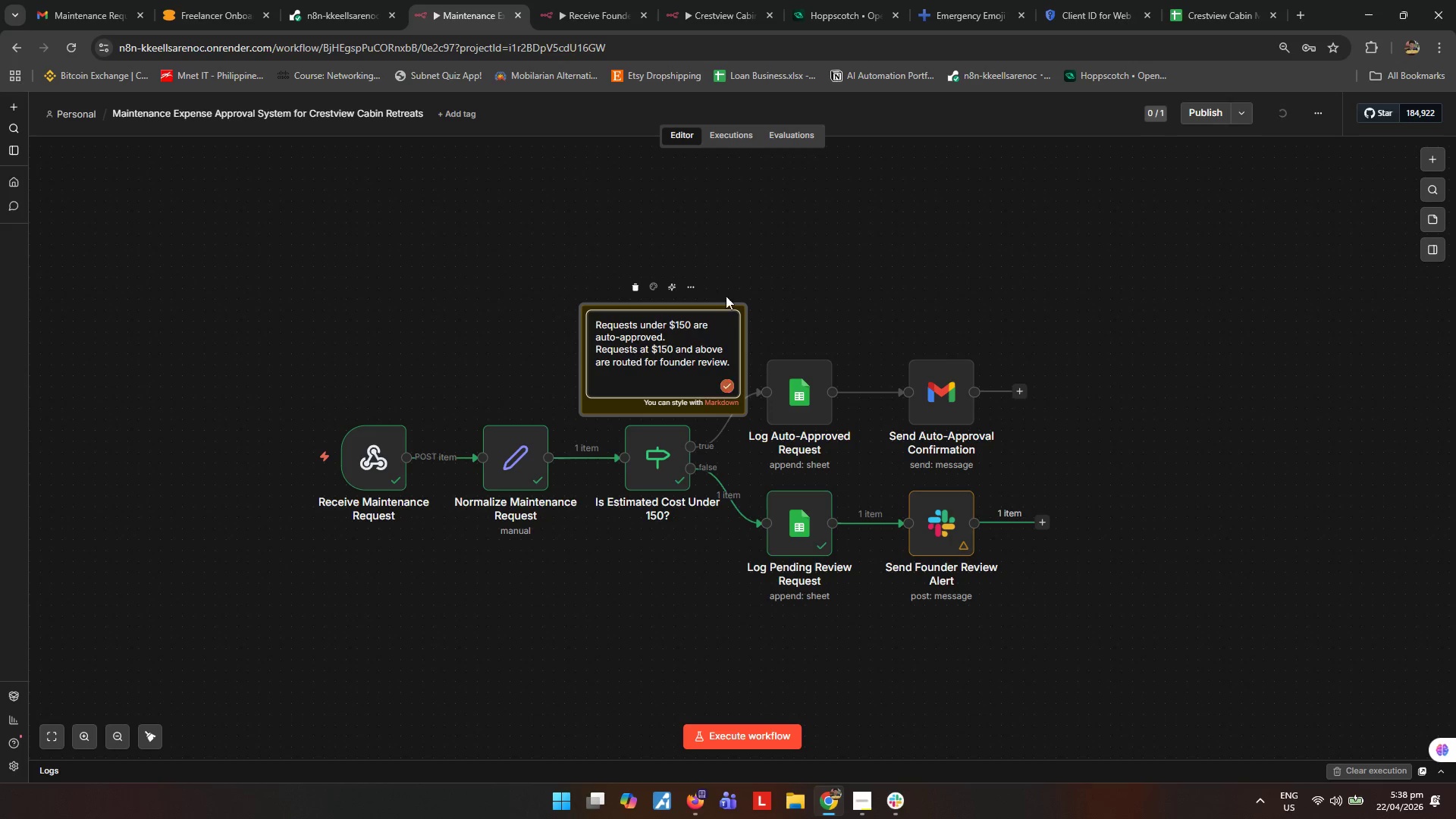 
left_click([783, 262])
 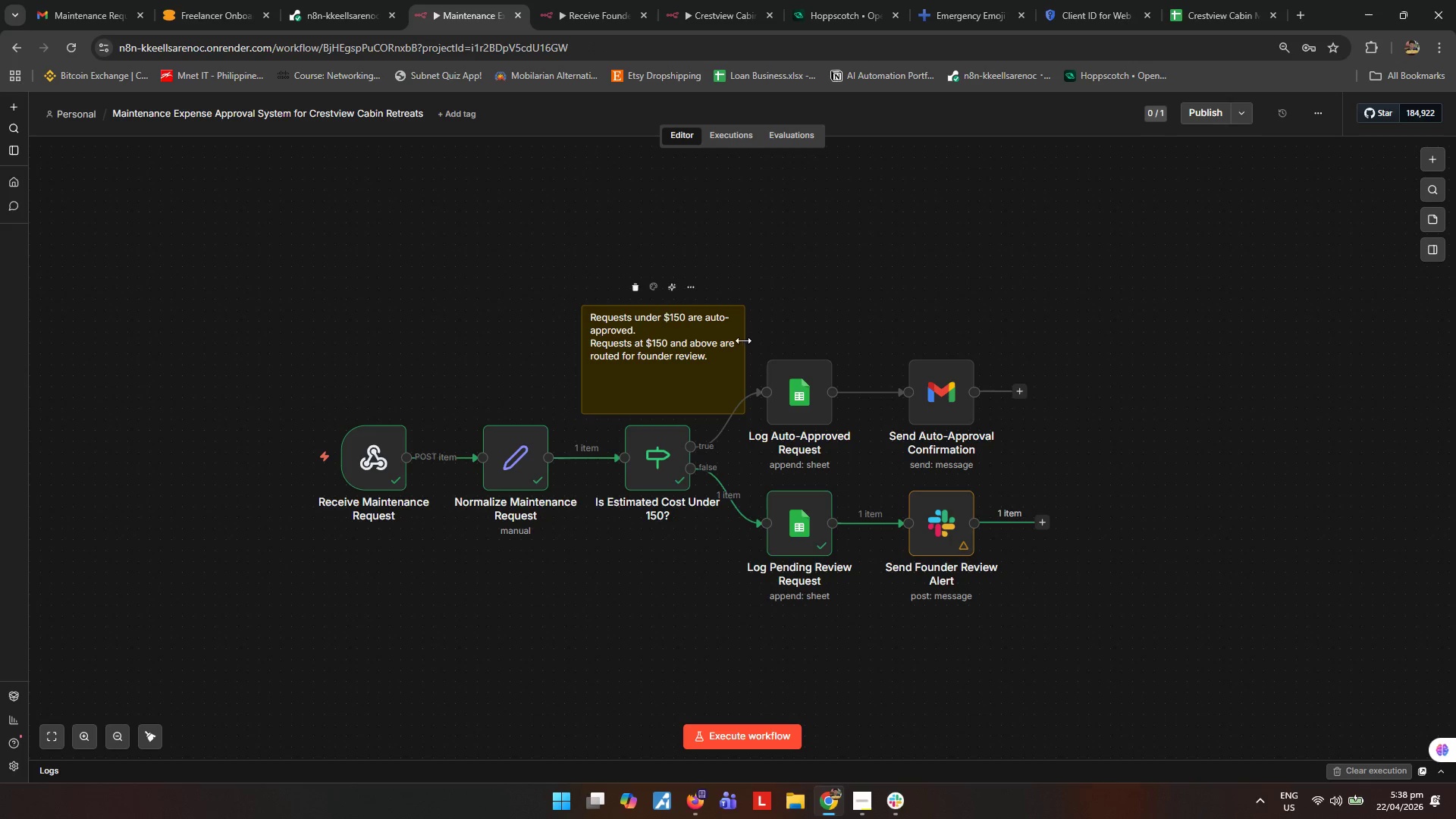 
left_click_drag(start_coordinate=[742, 340], to_coordinate=[718, 337])
 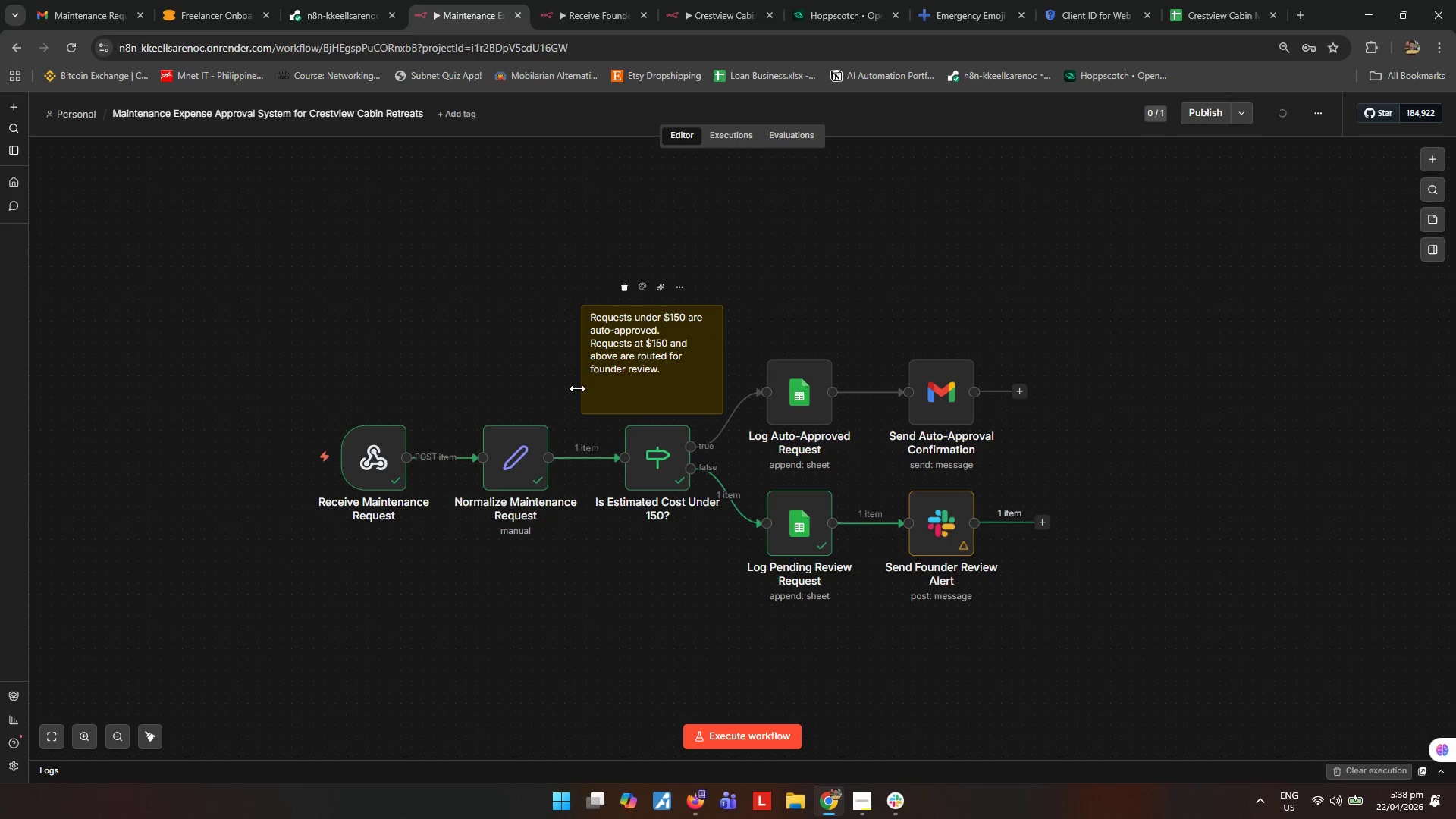 
left_click_drag(start_coordinate=[577, 388], to_coordinate=[595, 386])
 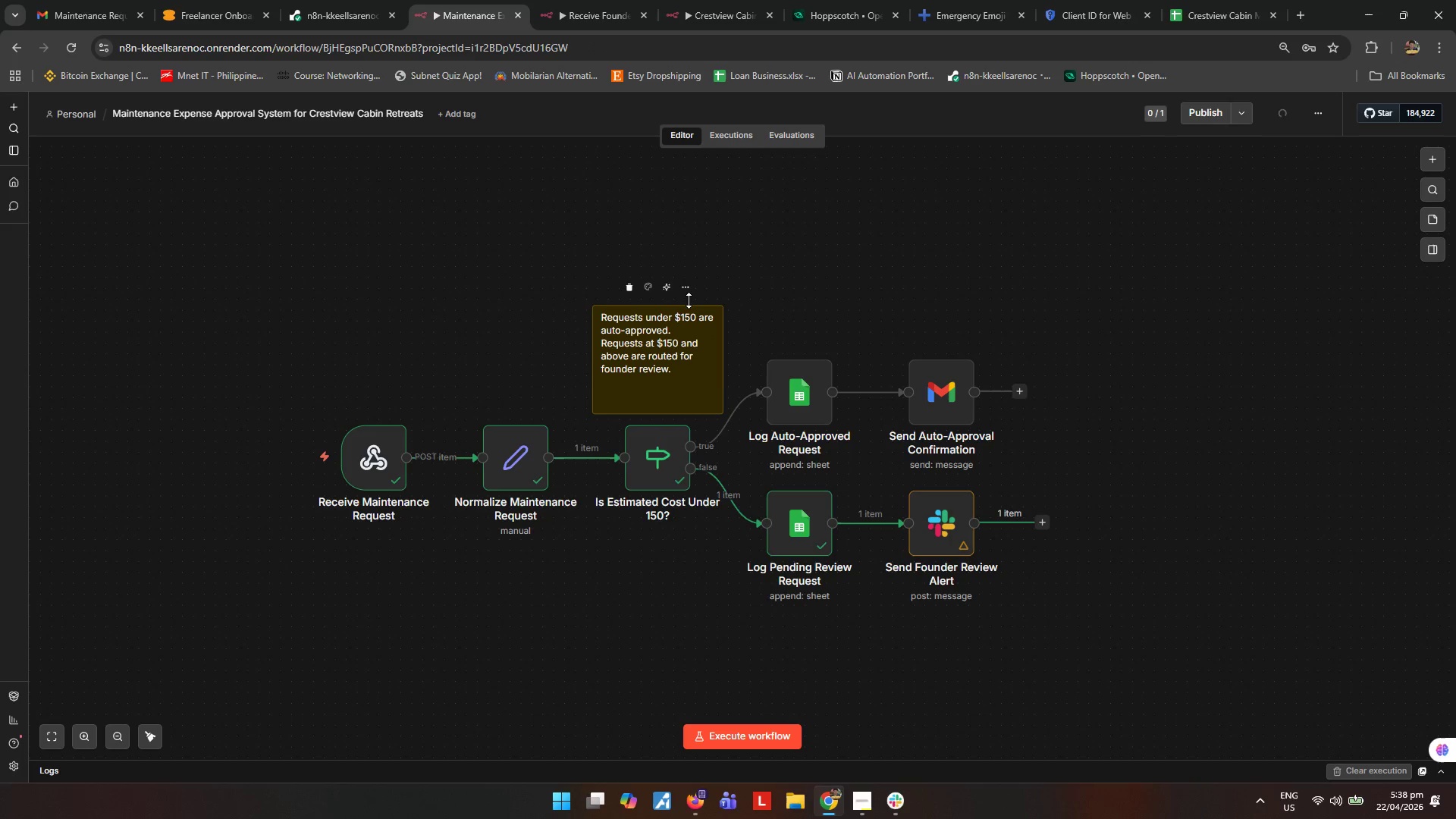 
left_click_drag(start_coordinate=[690, 302], to_coordinate=[689, 337])
 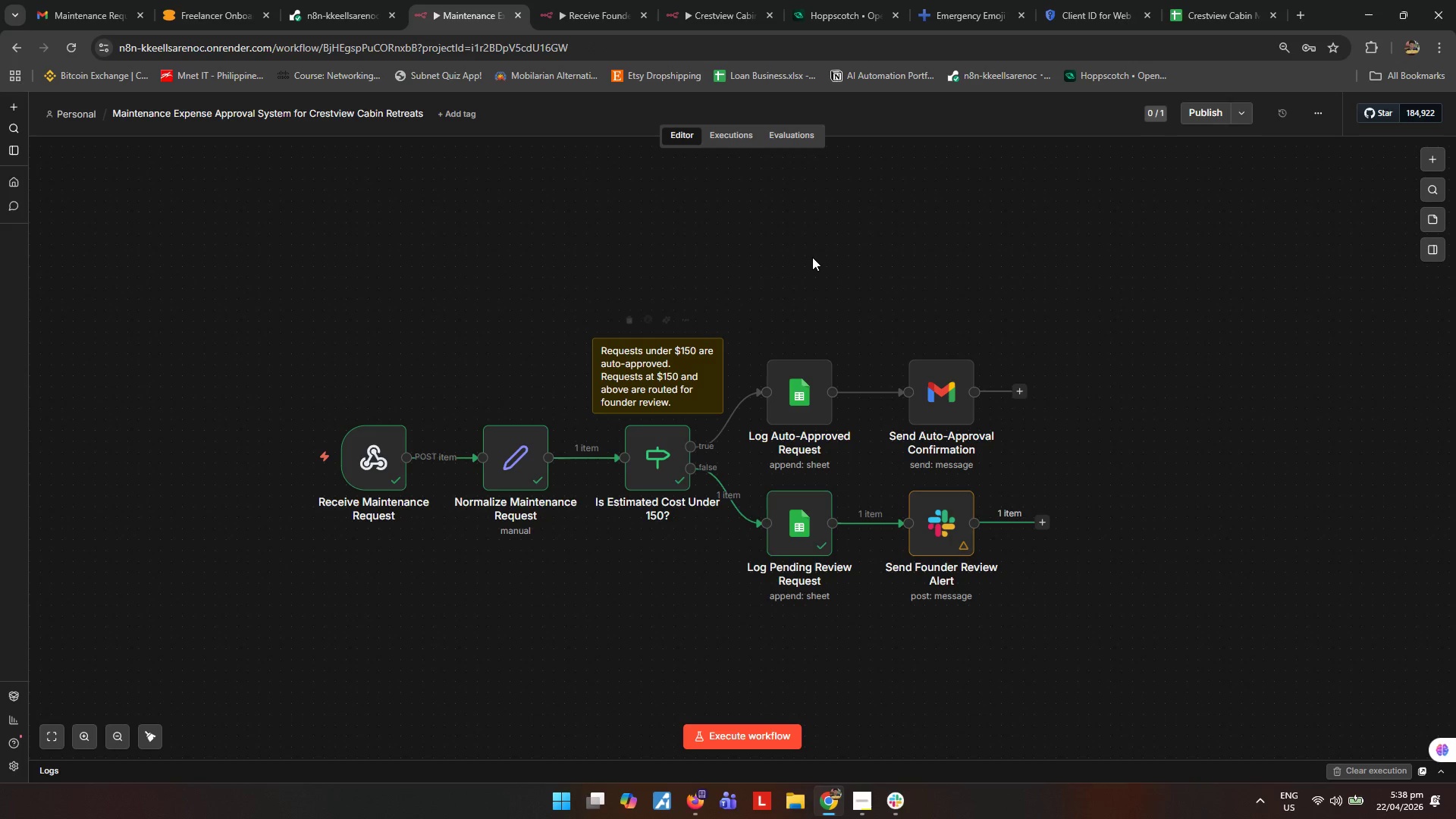 
left_click([815, 255])
 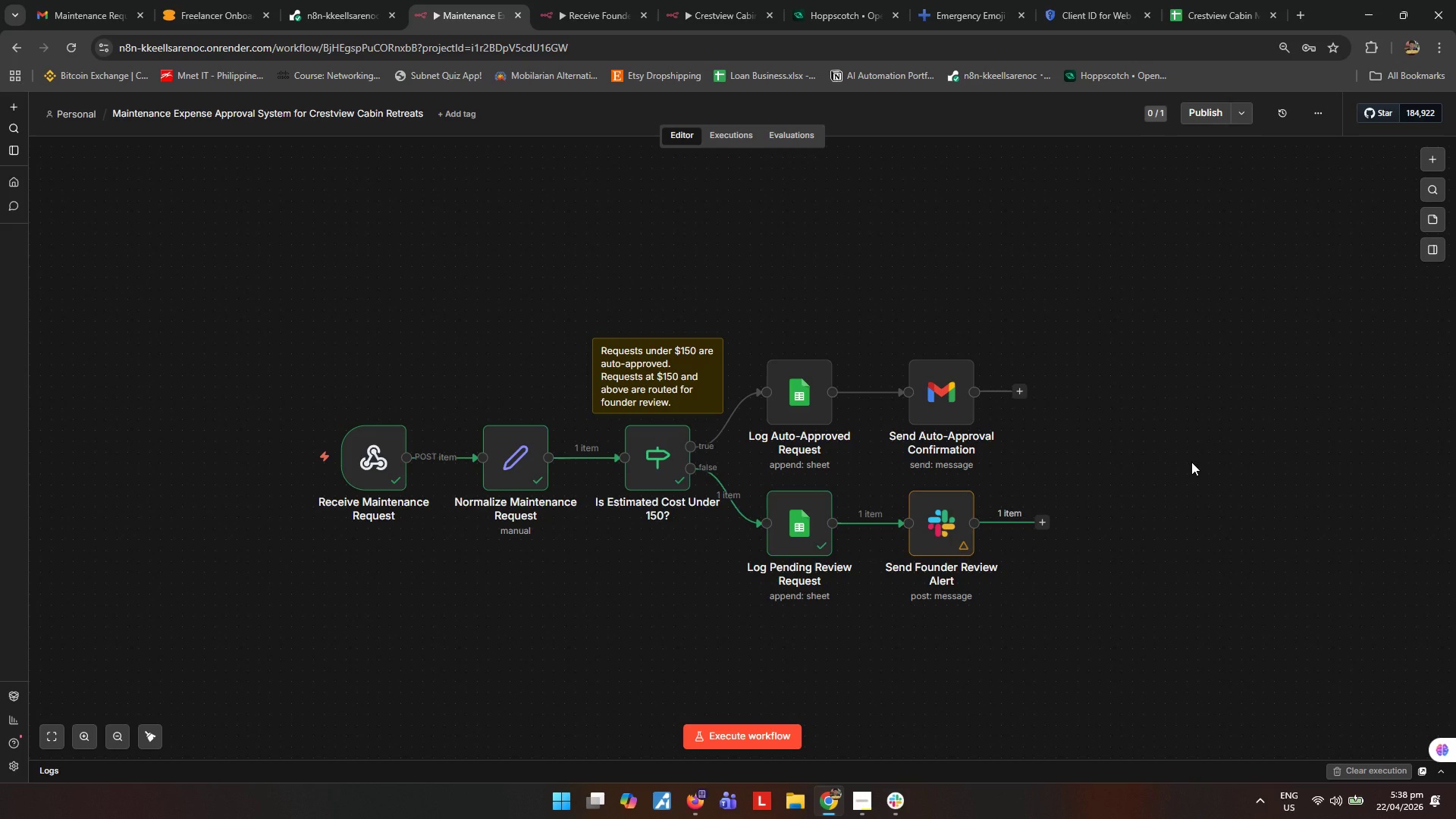 
wait(15.14)
 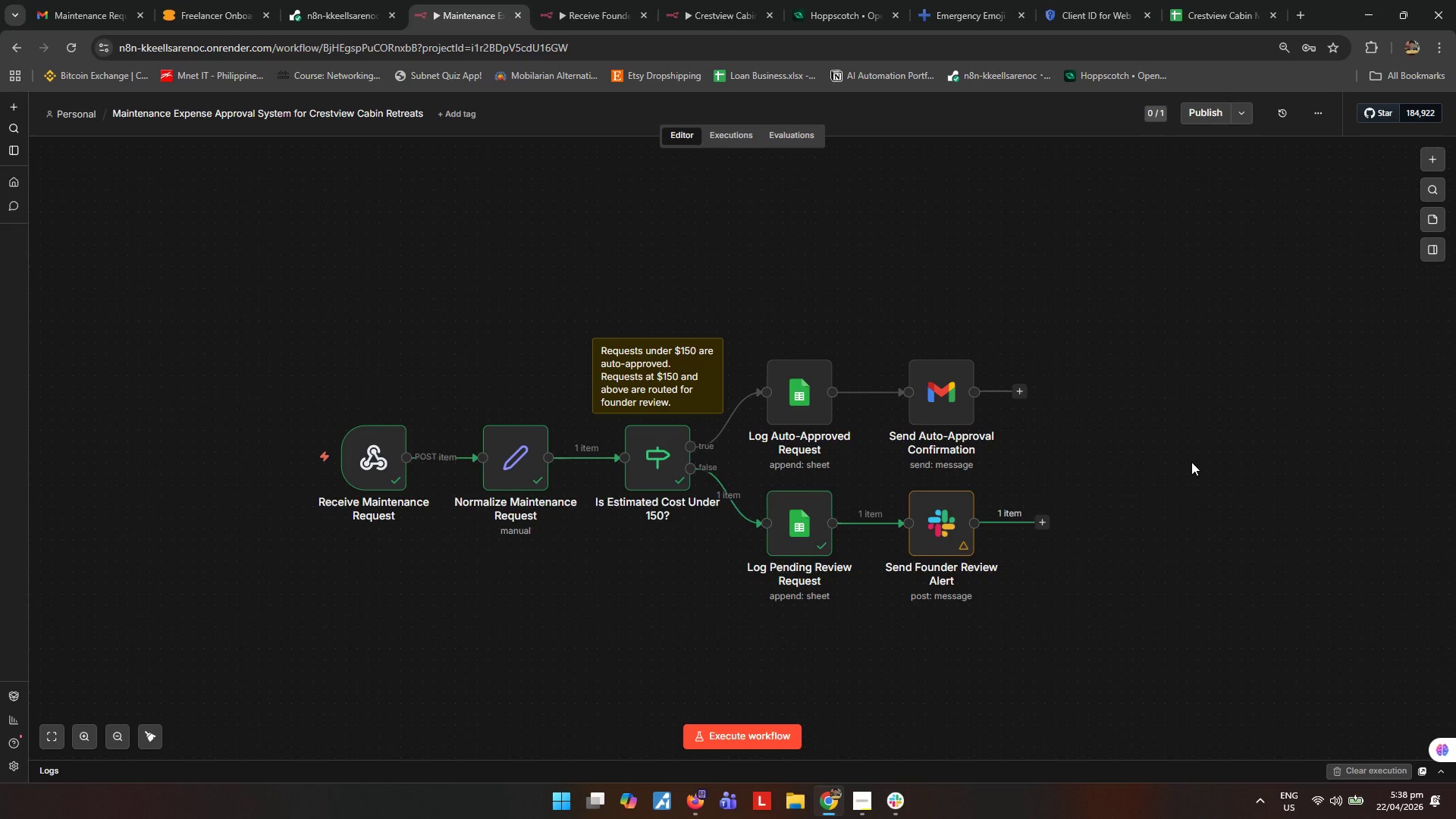 
left_click([1440, 224])
 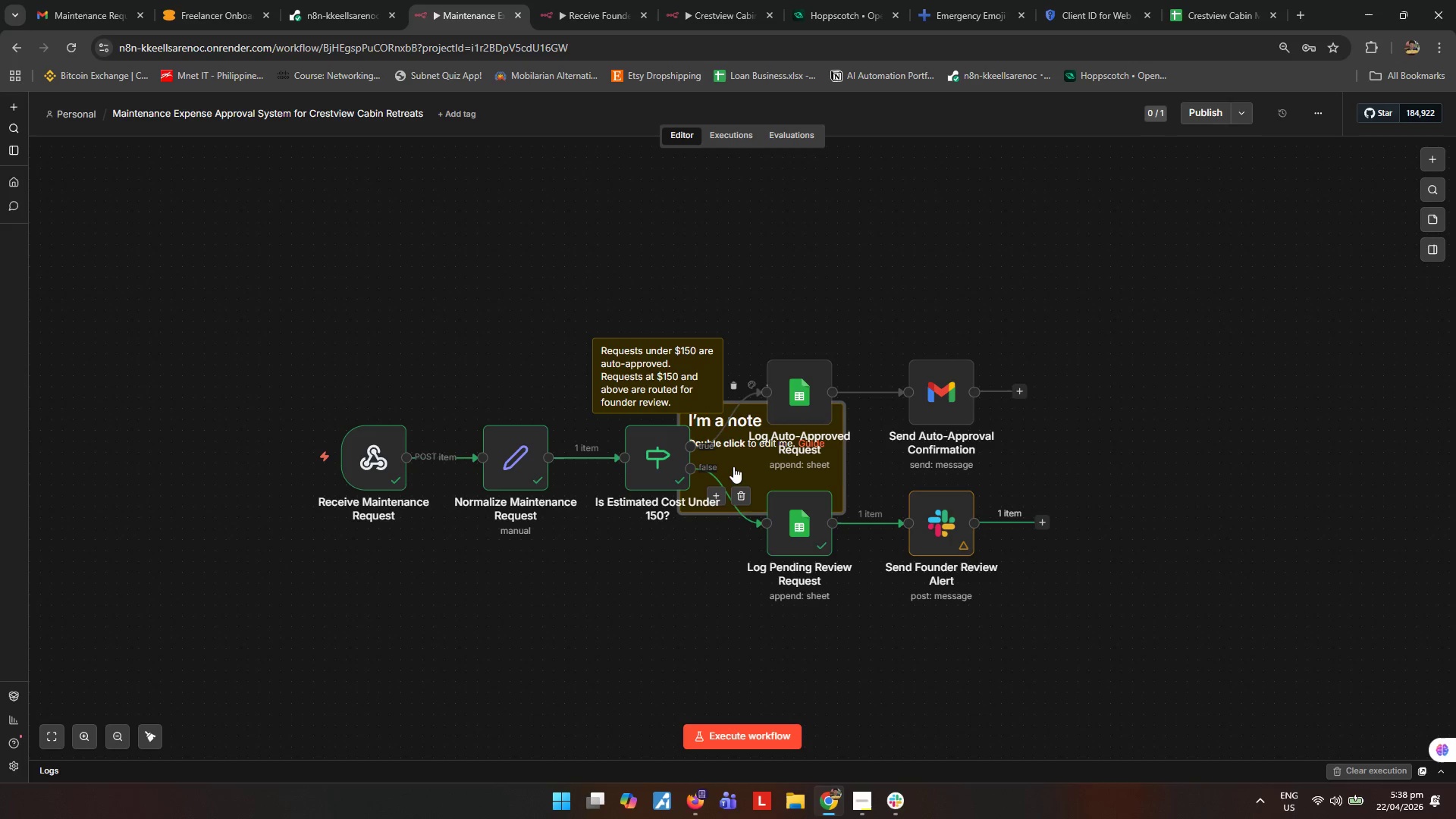 
left_click_drag(start_coordinate=[738, 461], to_coordinate=[924, 511])
 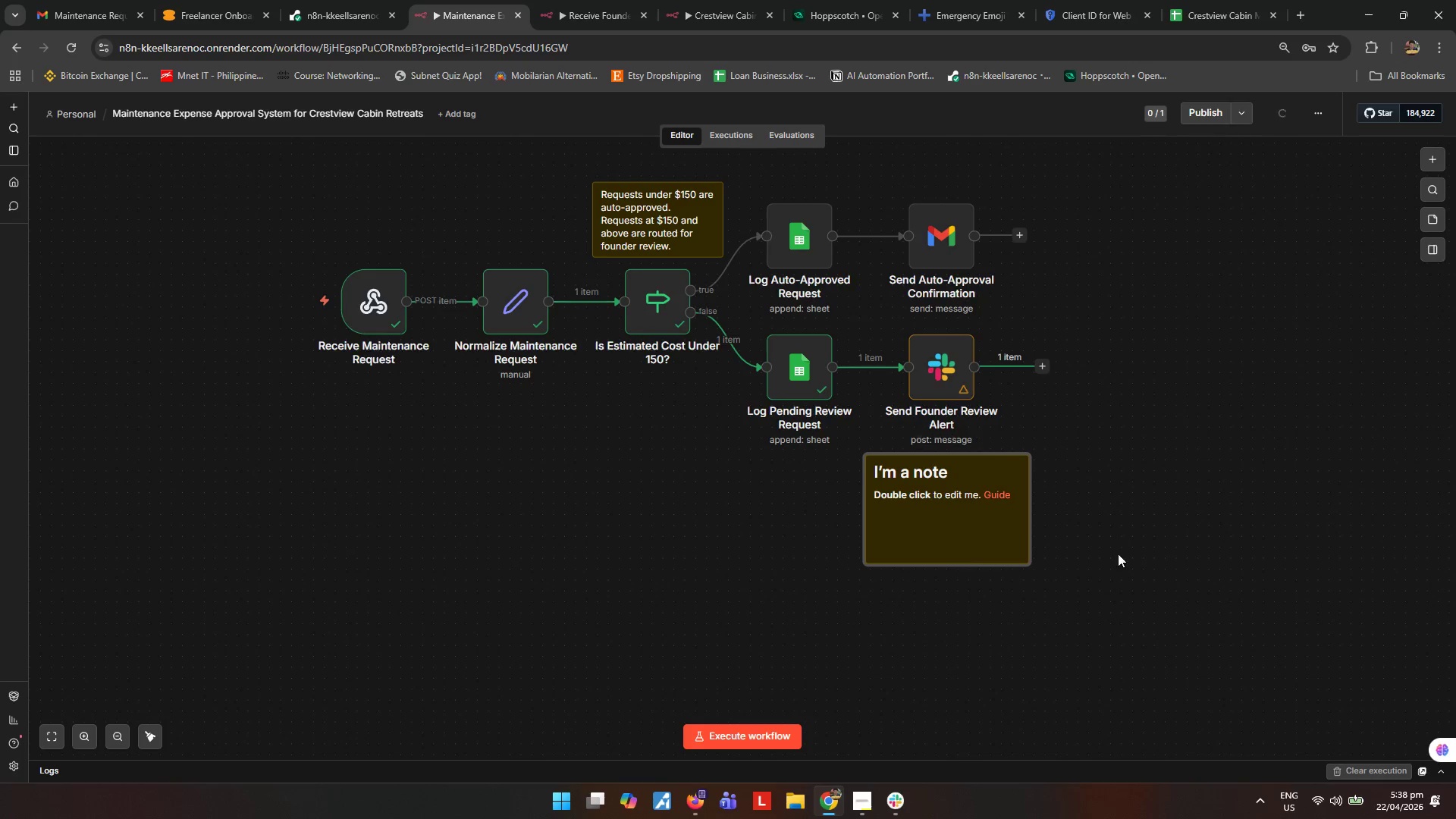 
scroll: coordinate [1165, 545], scroll_direction: up, amount: 2.0
 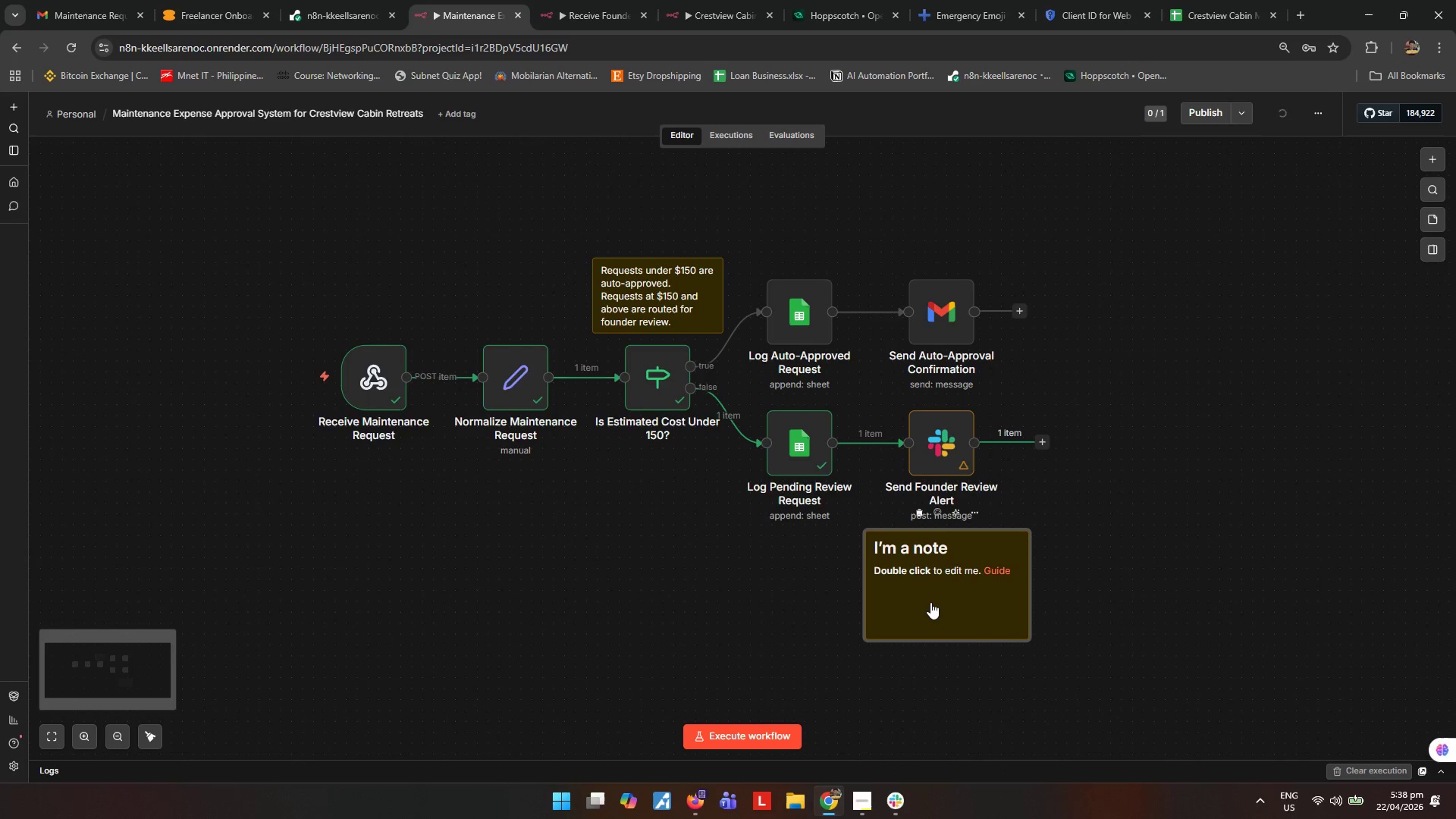 
double_click([930, 602])
 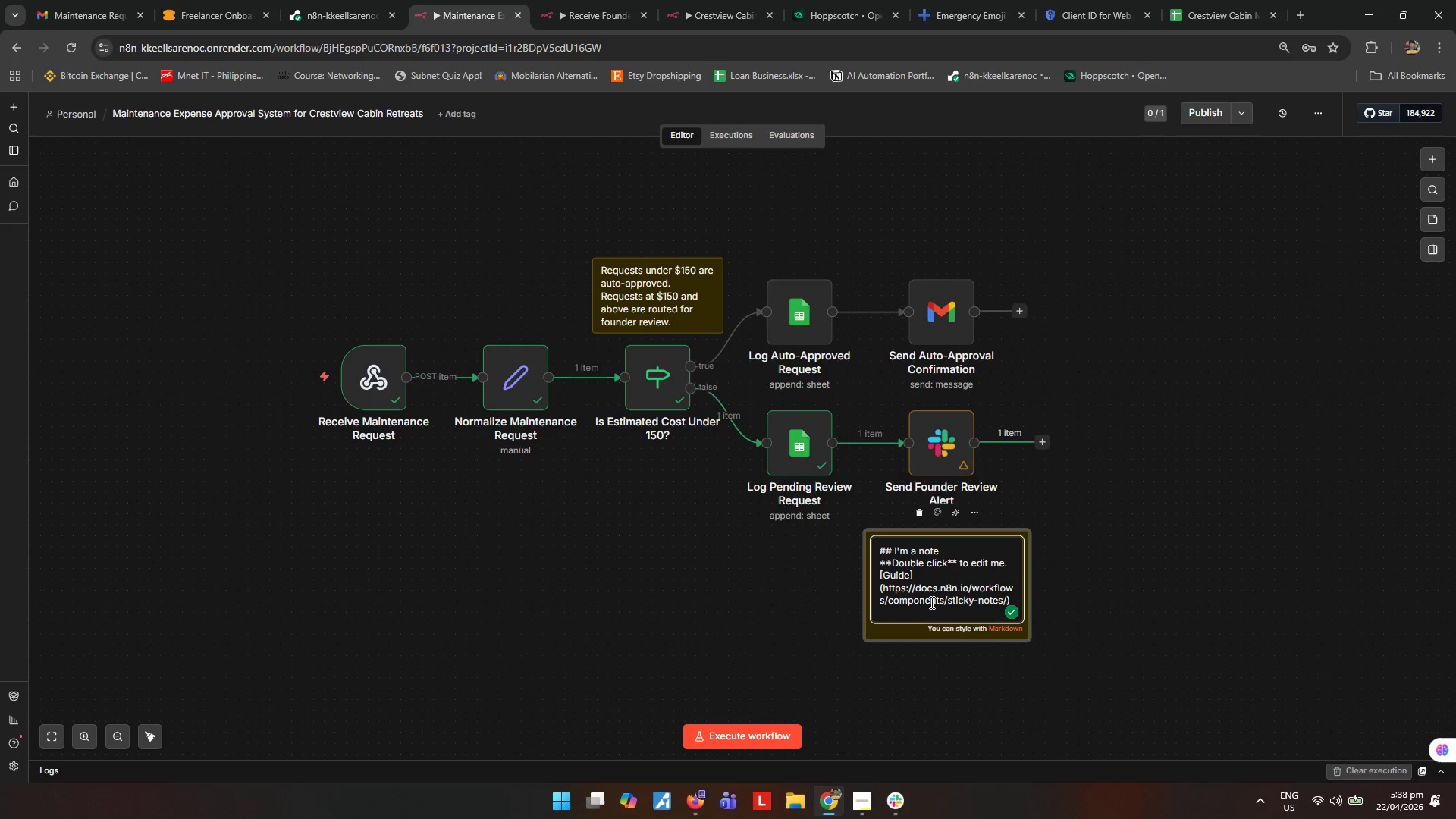 
wait(8.77)
 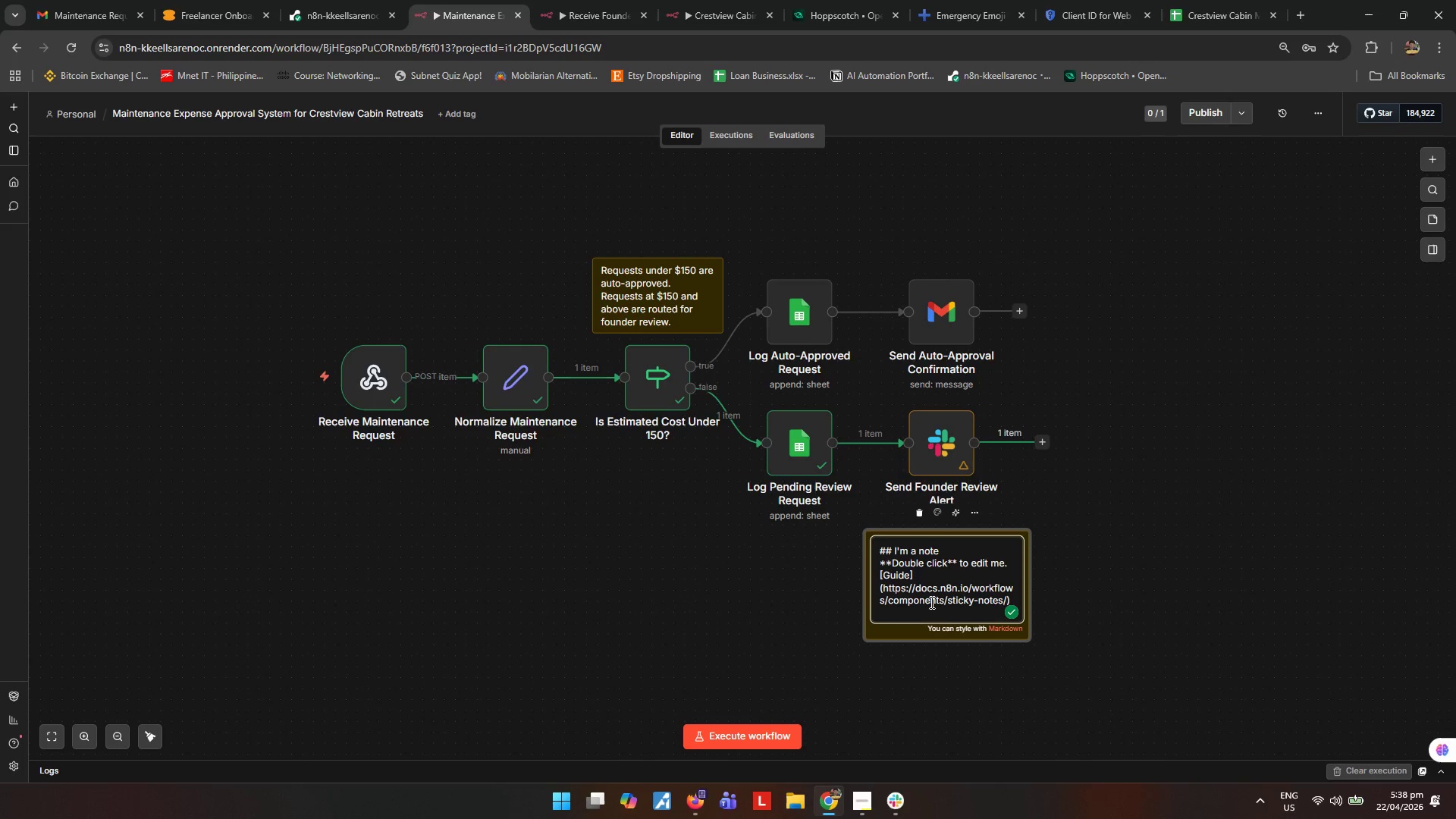 
left_click([1071, 505])
 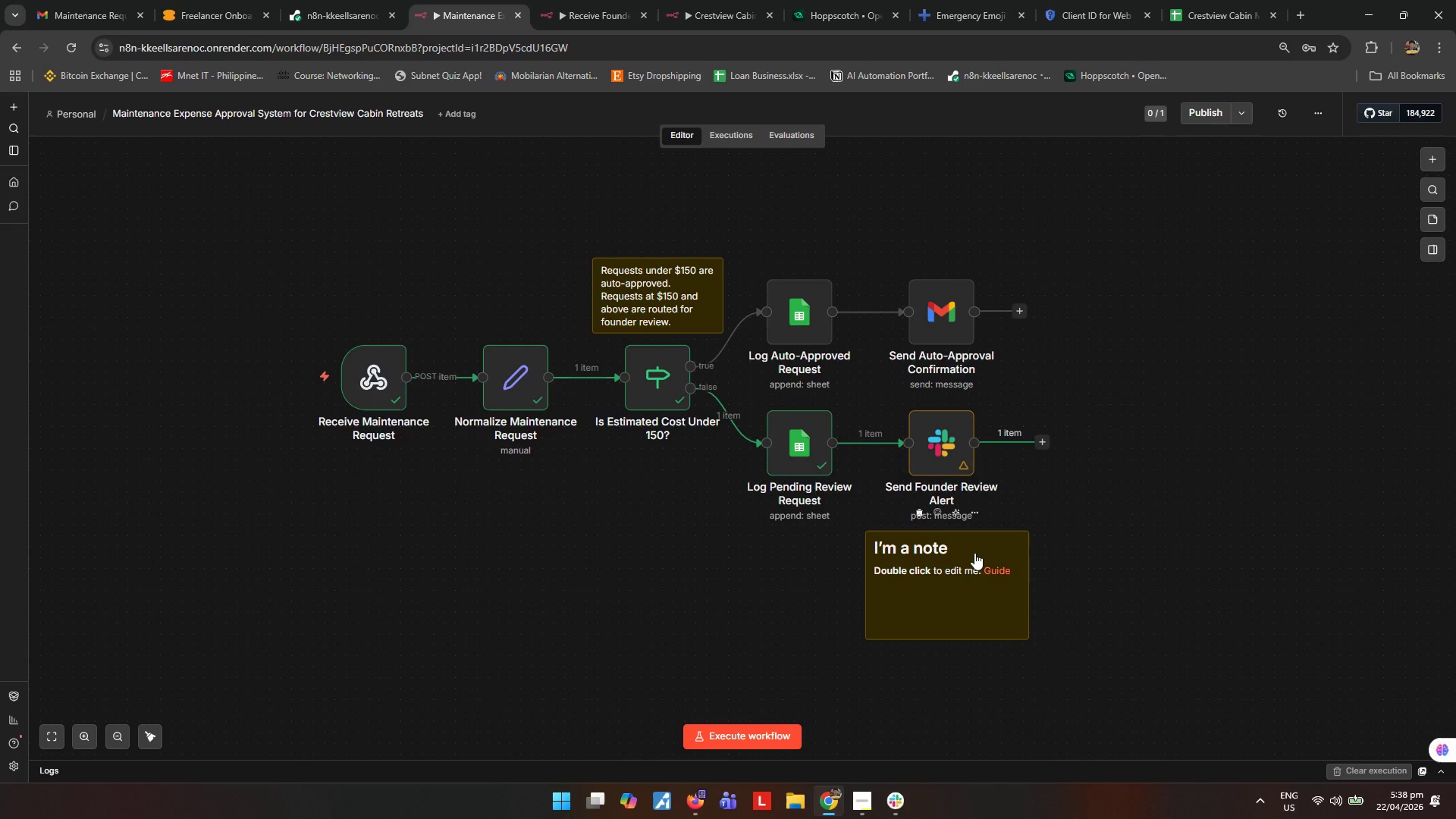 
left_click_drag(start_coordinate=[974, 553], to_coordinate=[902, 548])
 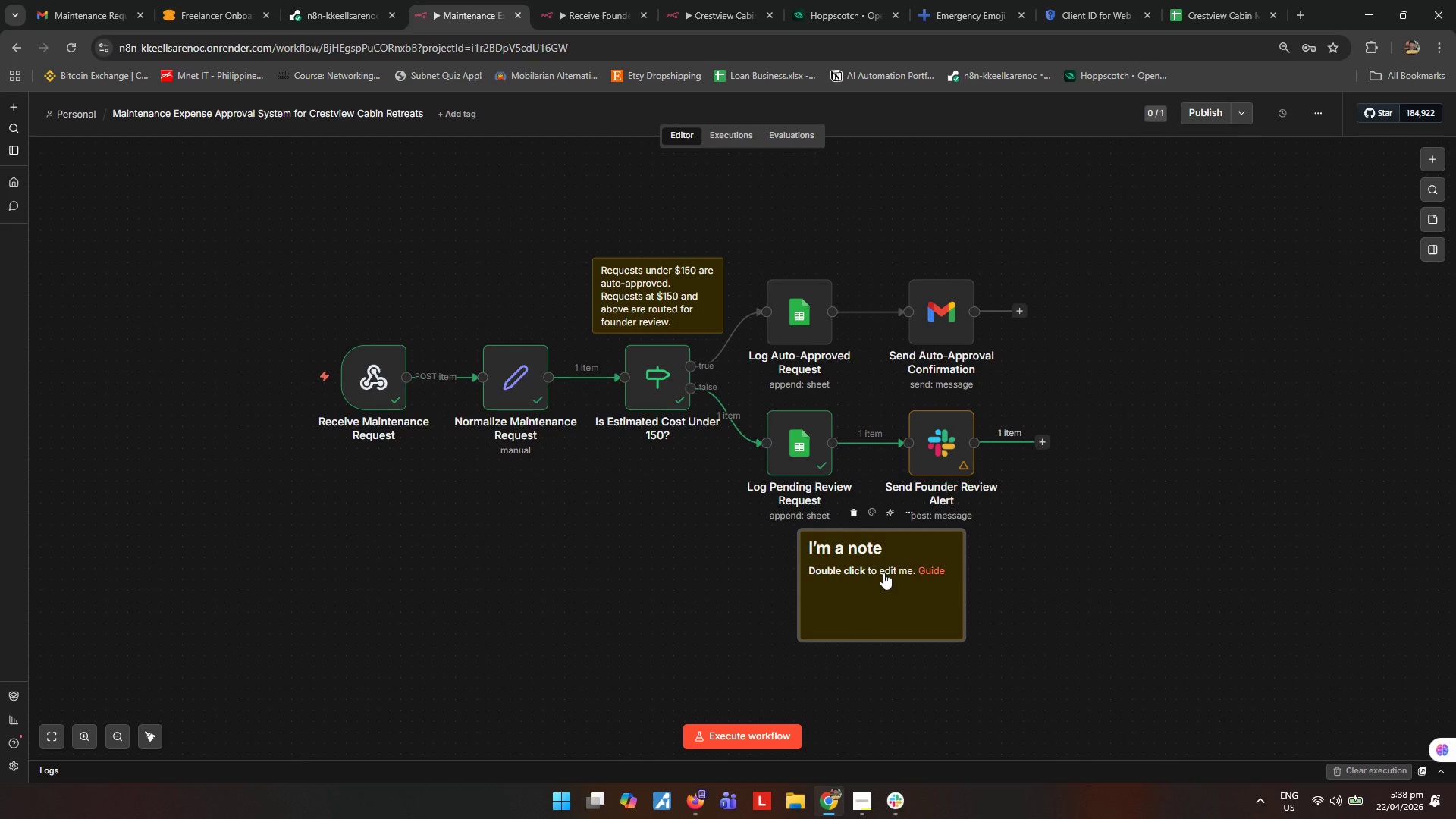 
double_click([883, 573])
 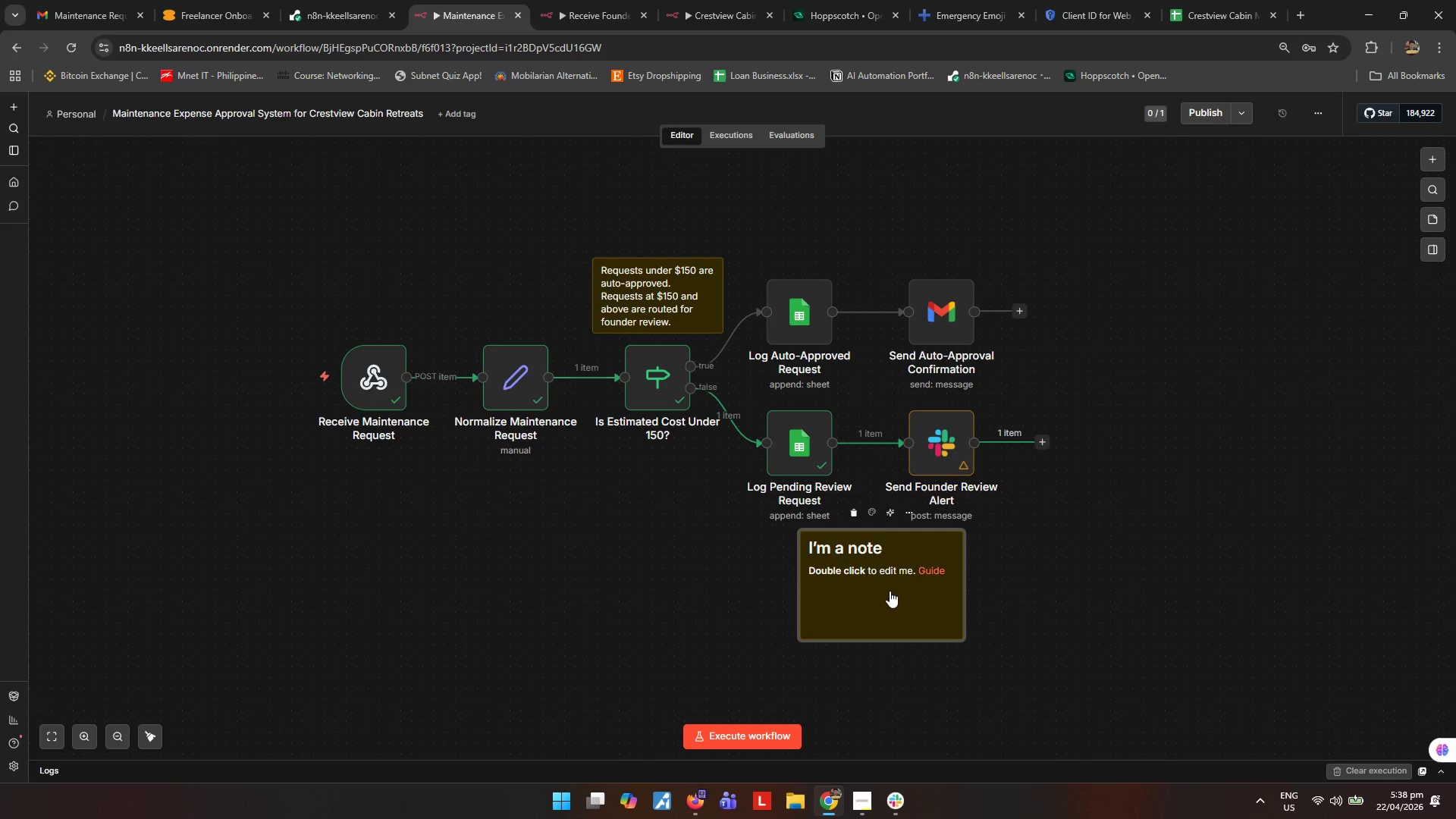 
double_click([893, 609])
 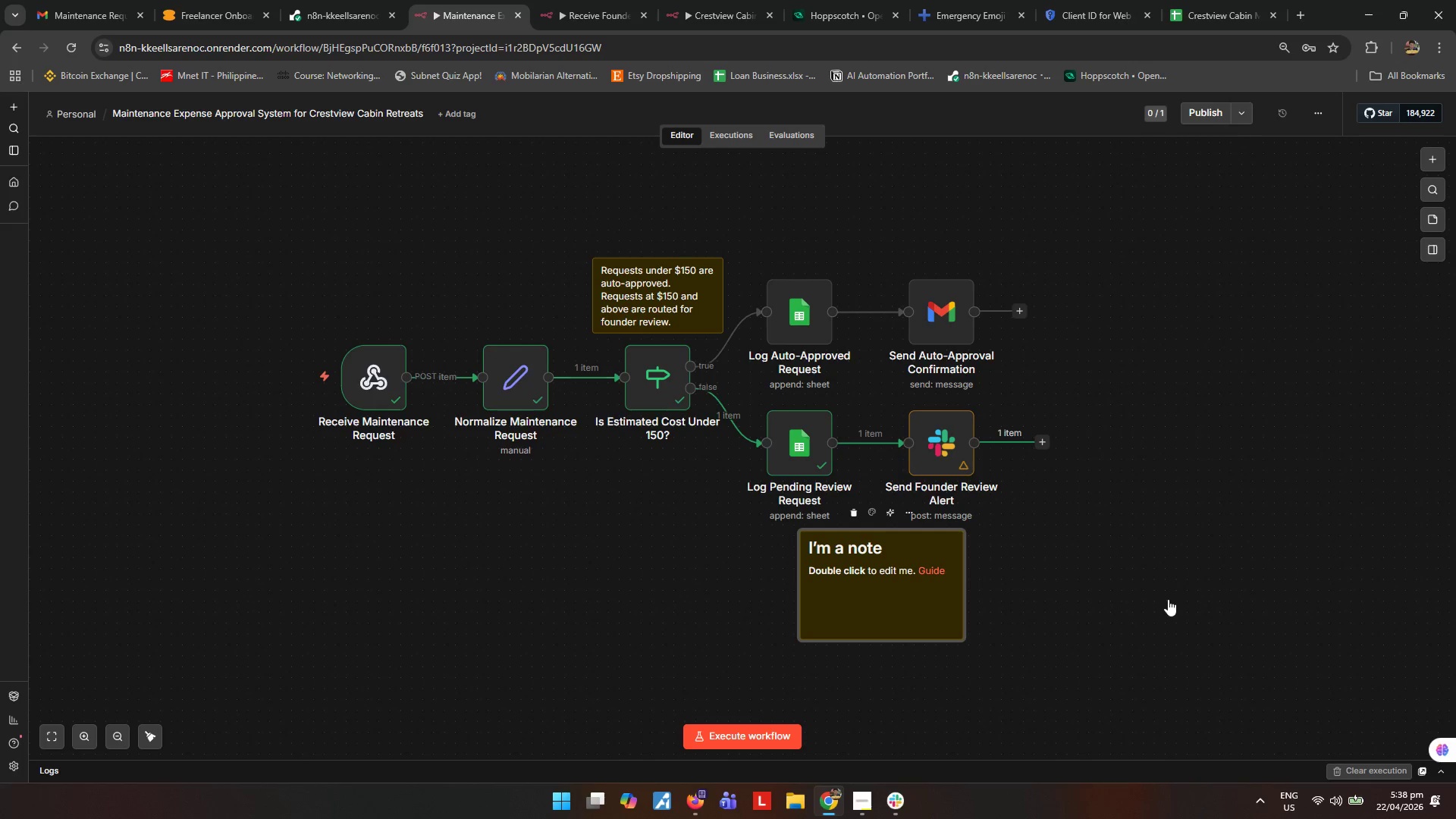 
double_click([823, 593])
 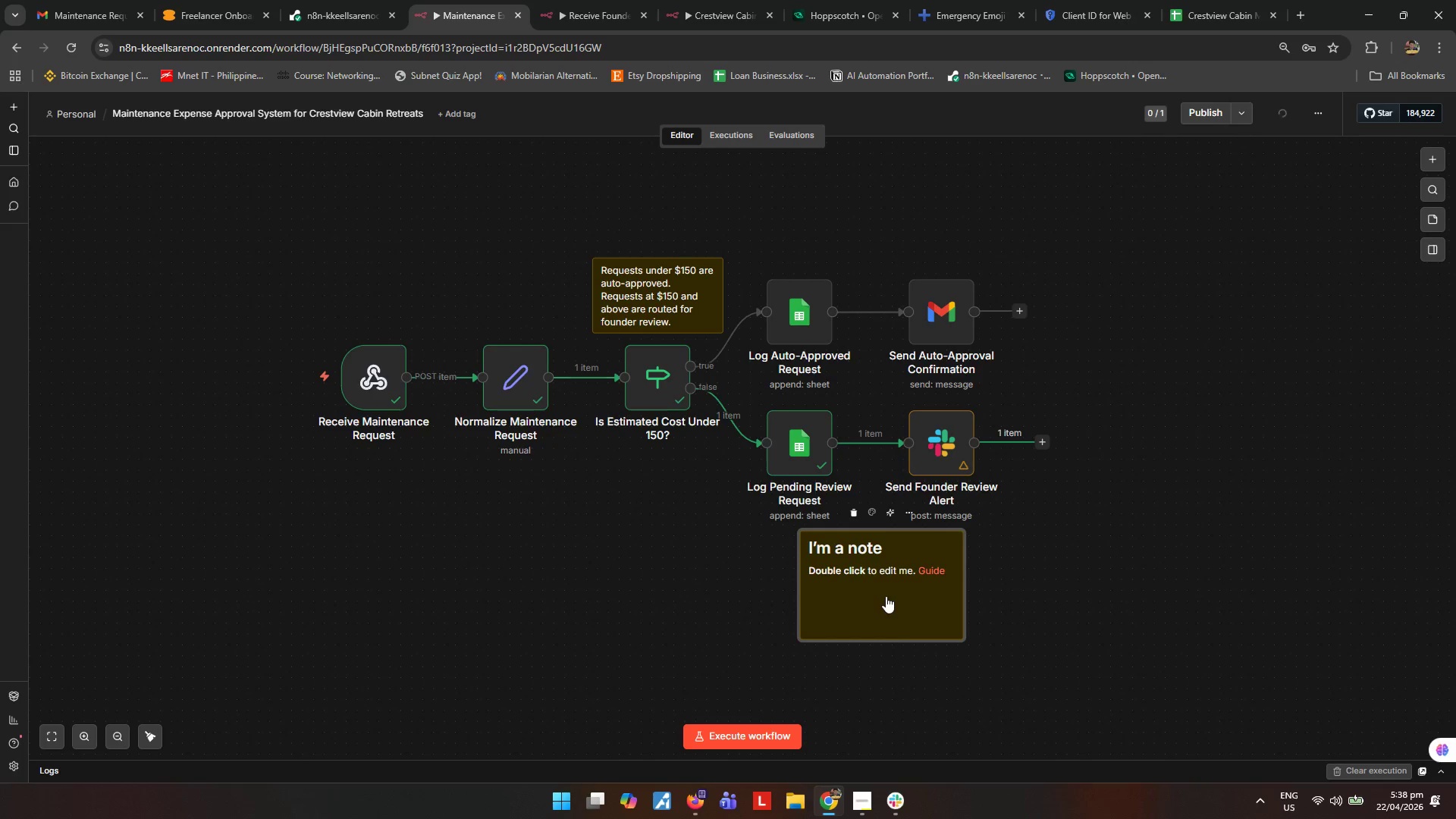 
key(Control+ControlLeft)
 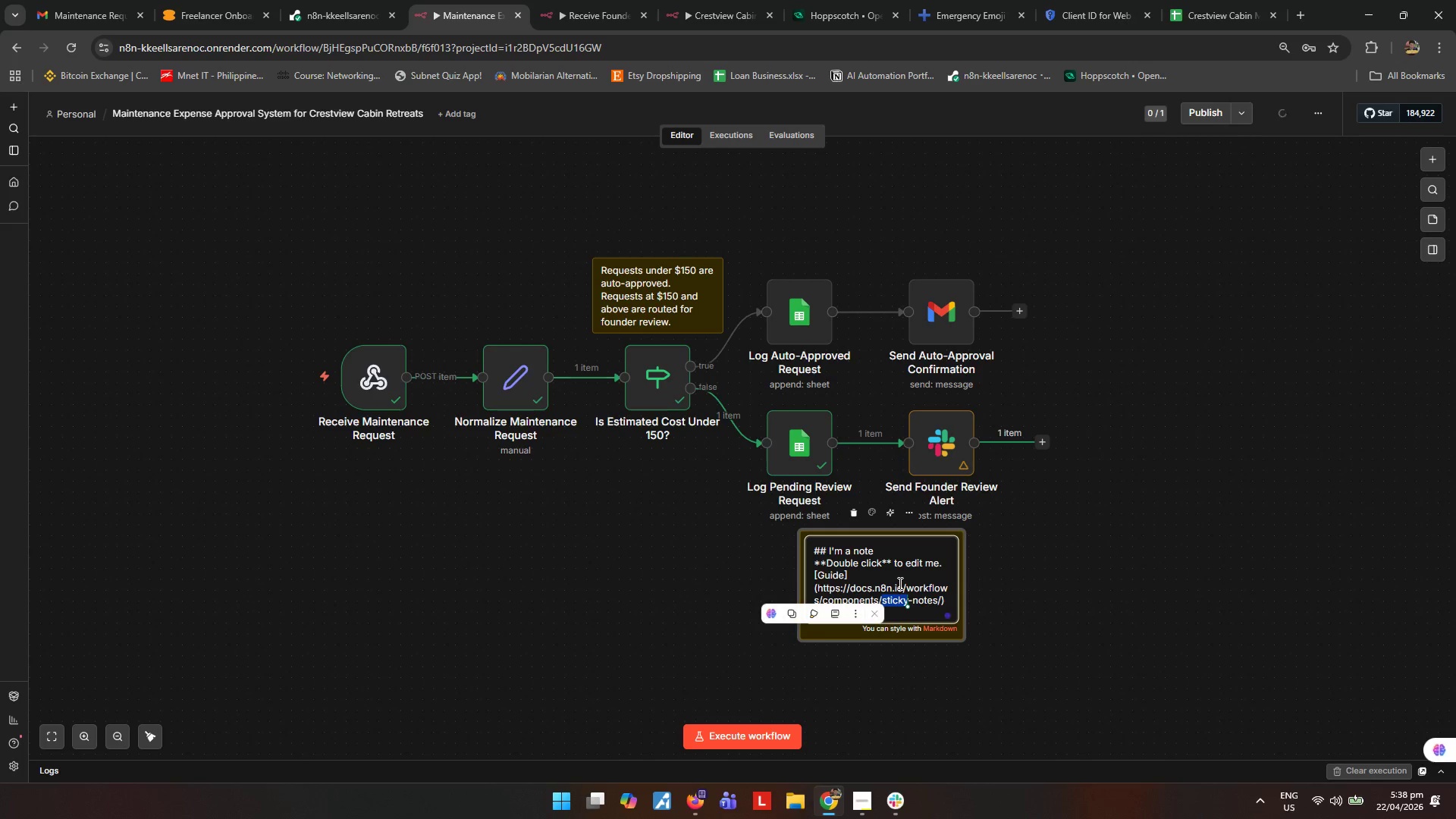 
key(Control+A)
 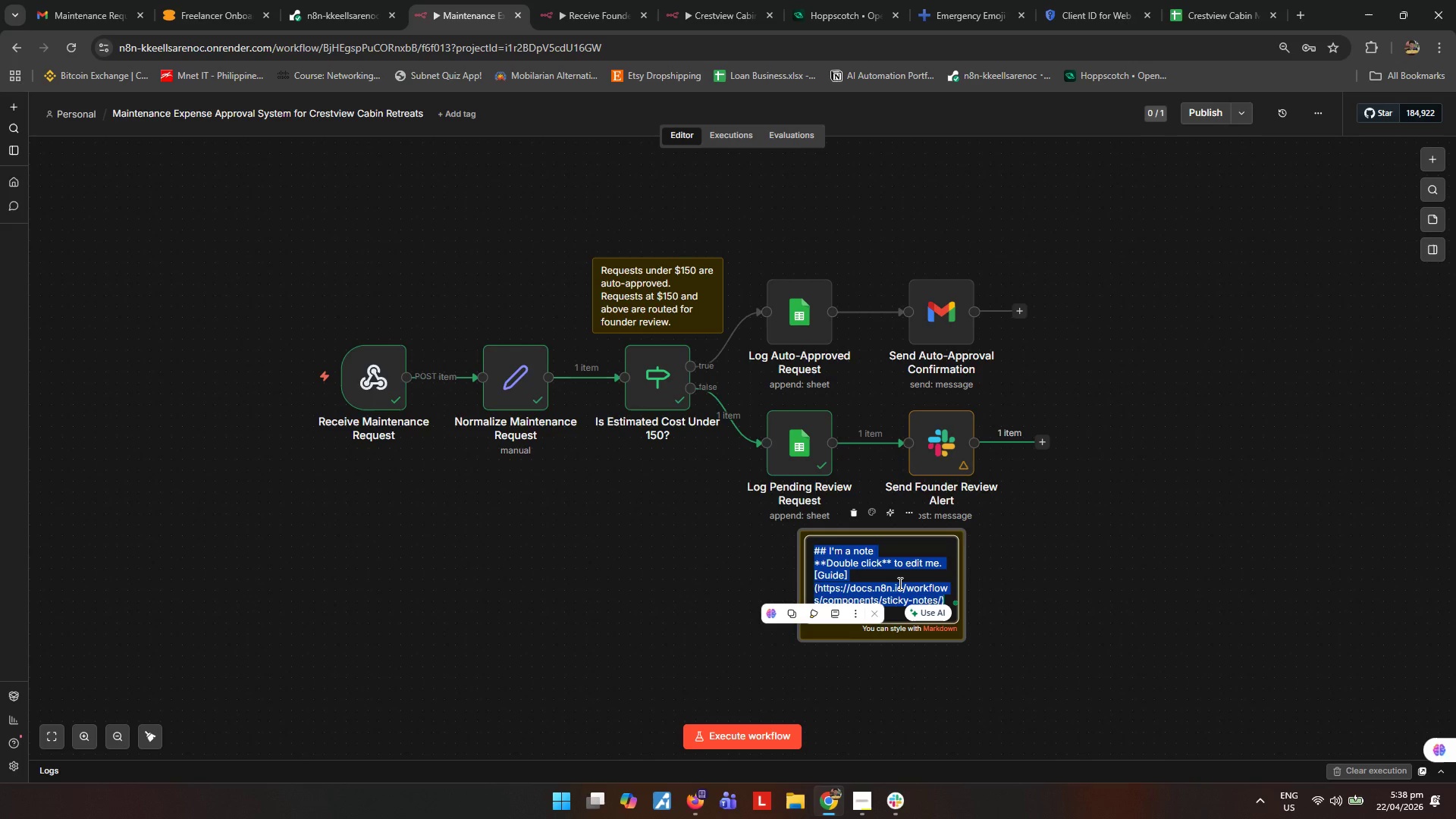 
type(High-cost maintenance request are logged as )
 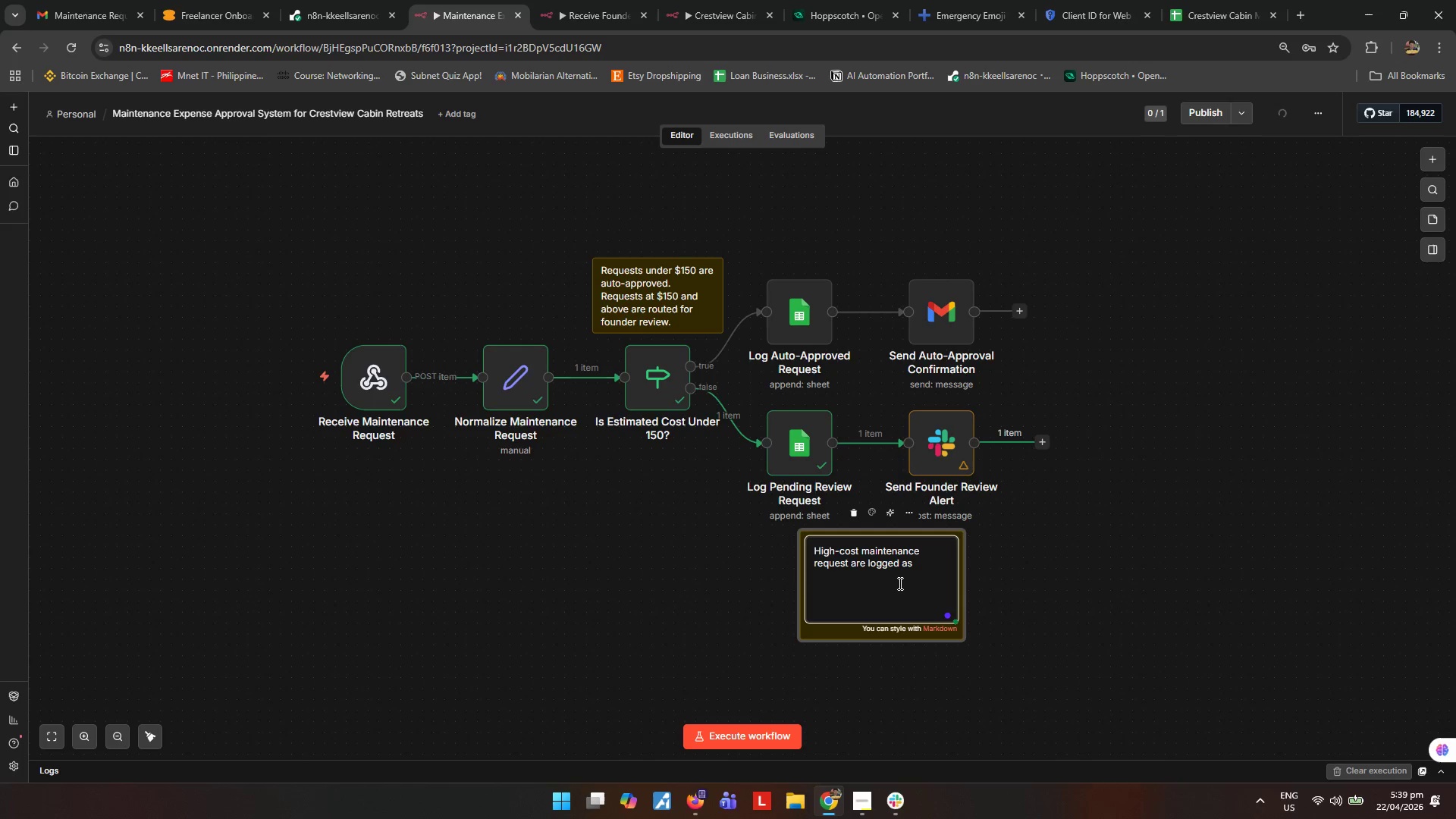 
type(Pending Review and sent to Slack)
 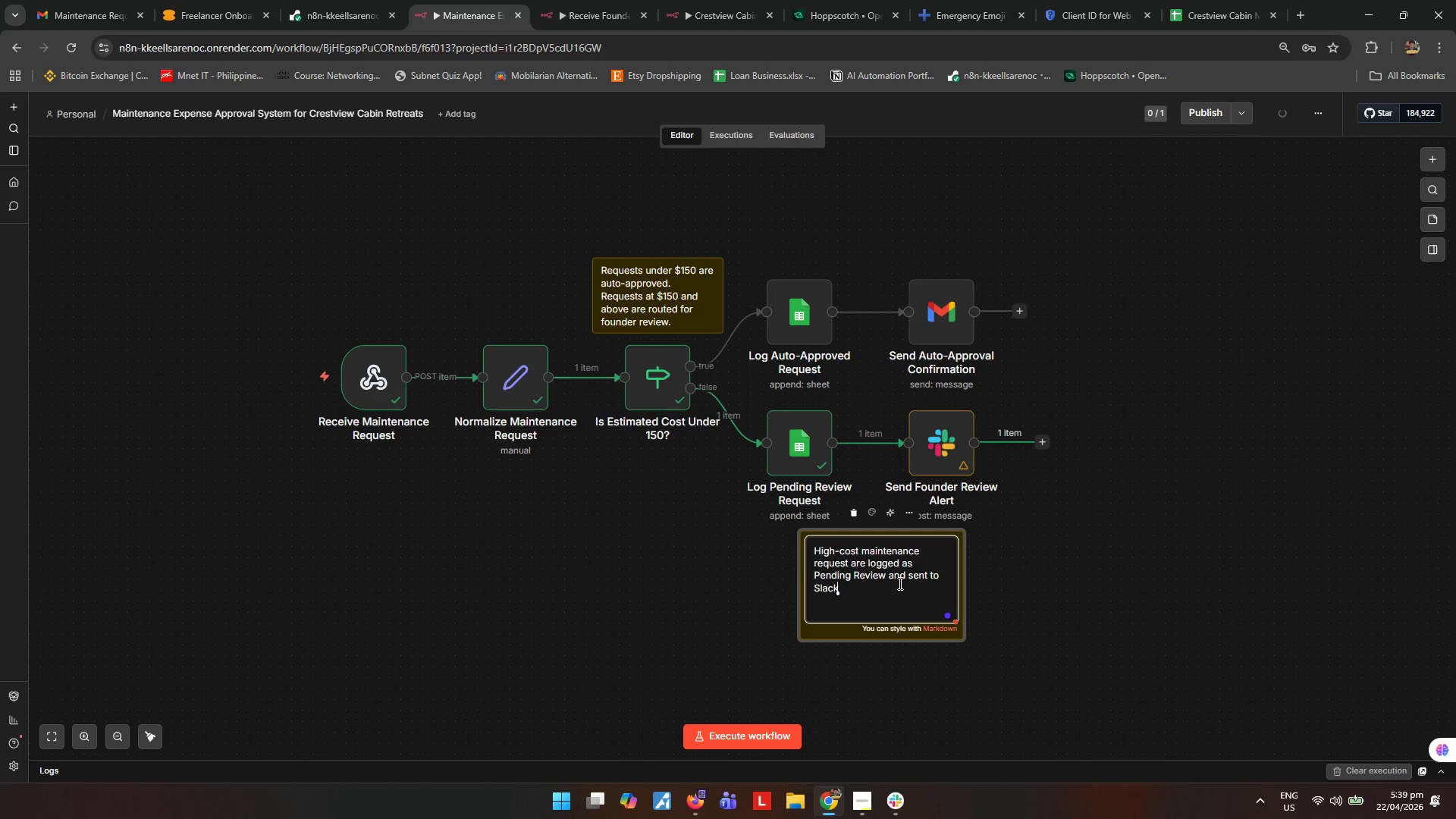 
type( with approve/reject links for foud)
key(Backspace)
type(under a)
key(Backspace)
key(Backspace)
type(nder action.)
 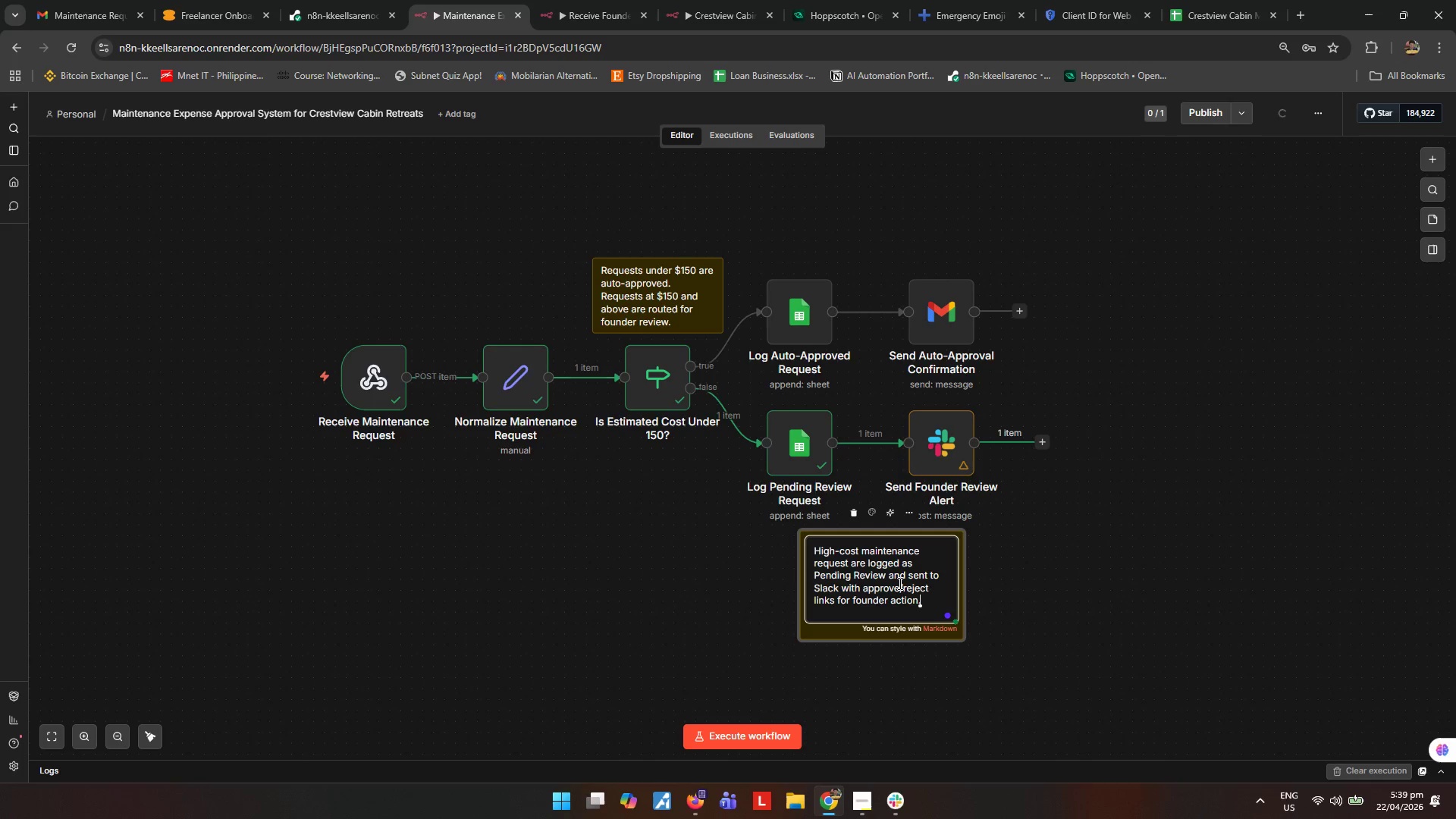 
wait(11.09)
 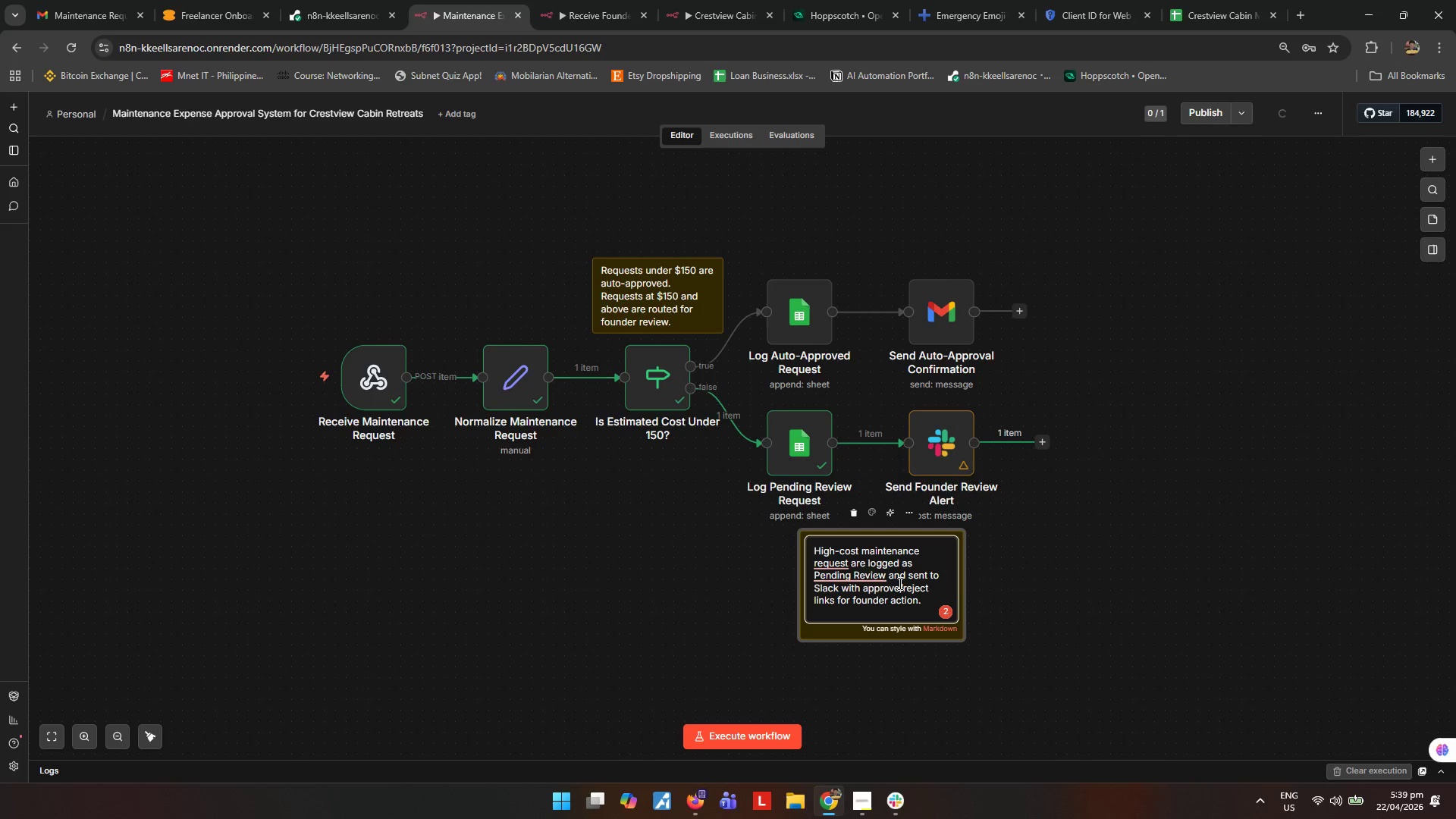 
left_click([1050, 565])
 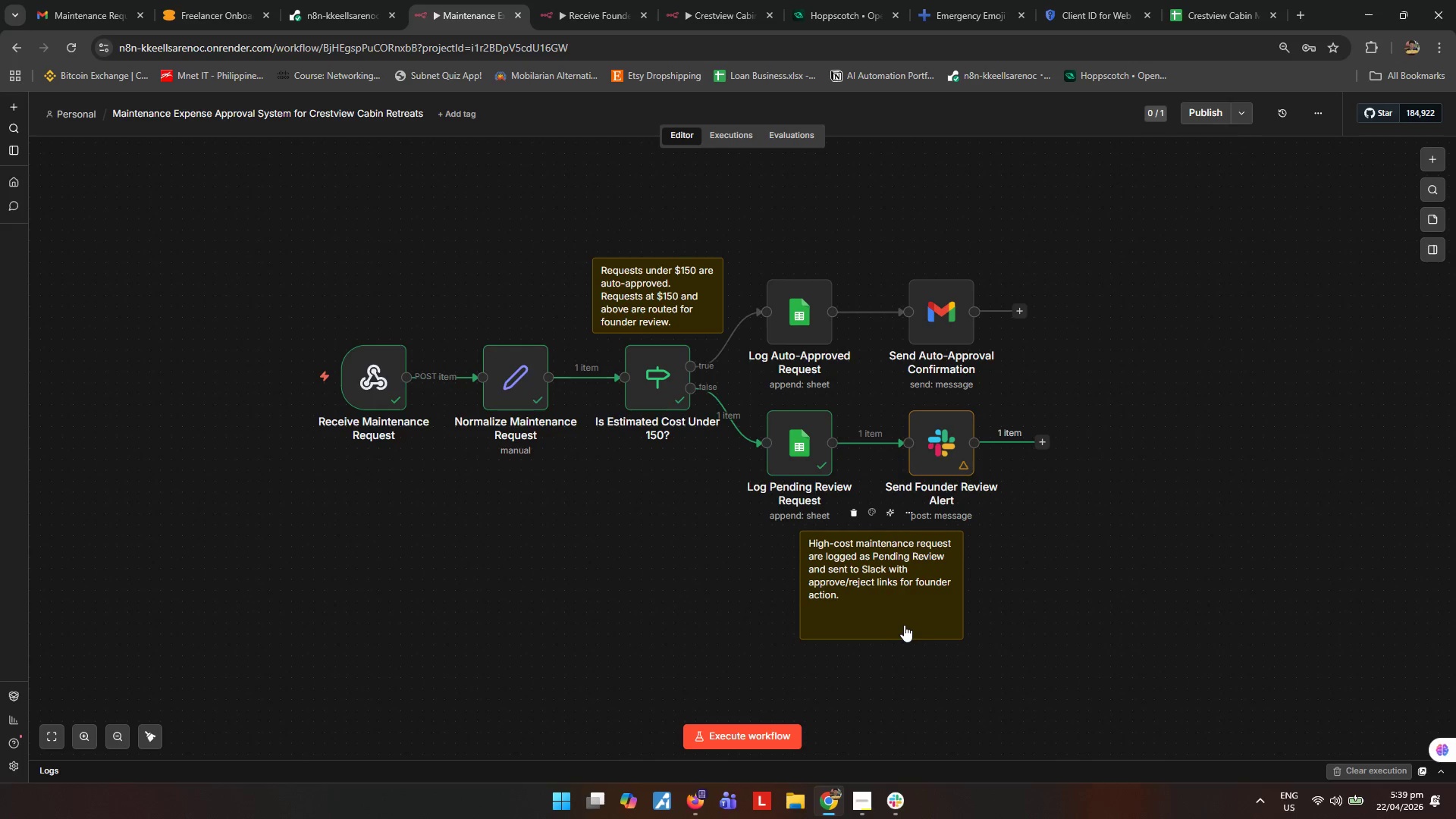 
left_click_drag(start_coordinate=[894, 635], to_coordinate=[900, 604])
 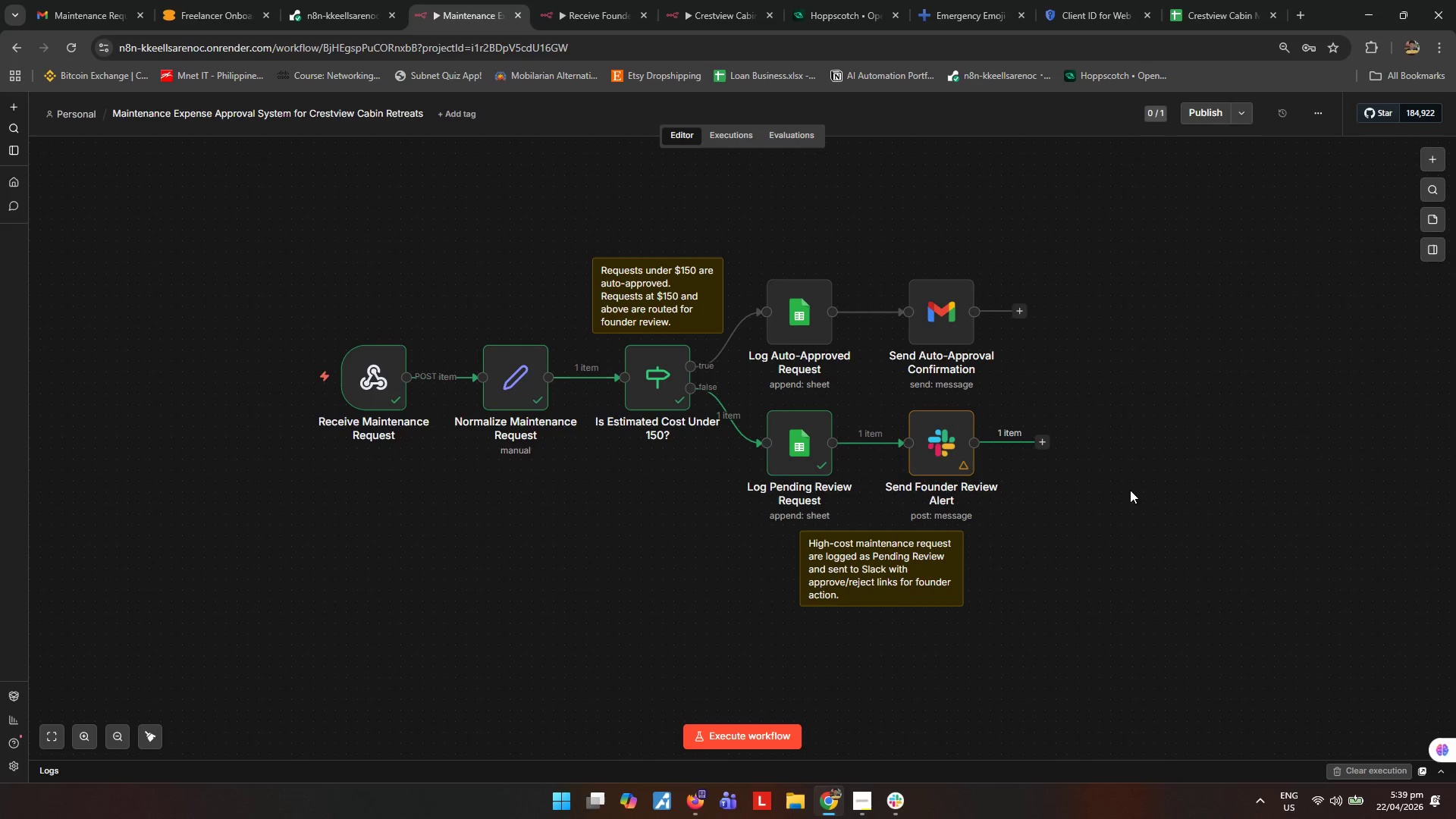 
left_click([1130, 490])
 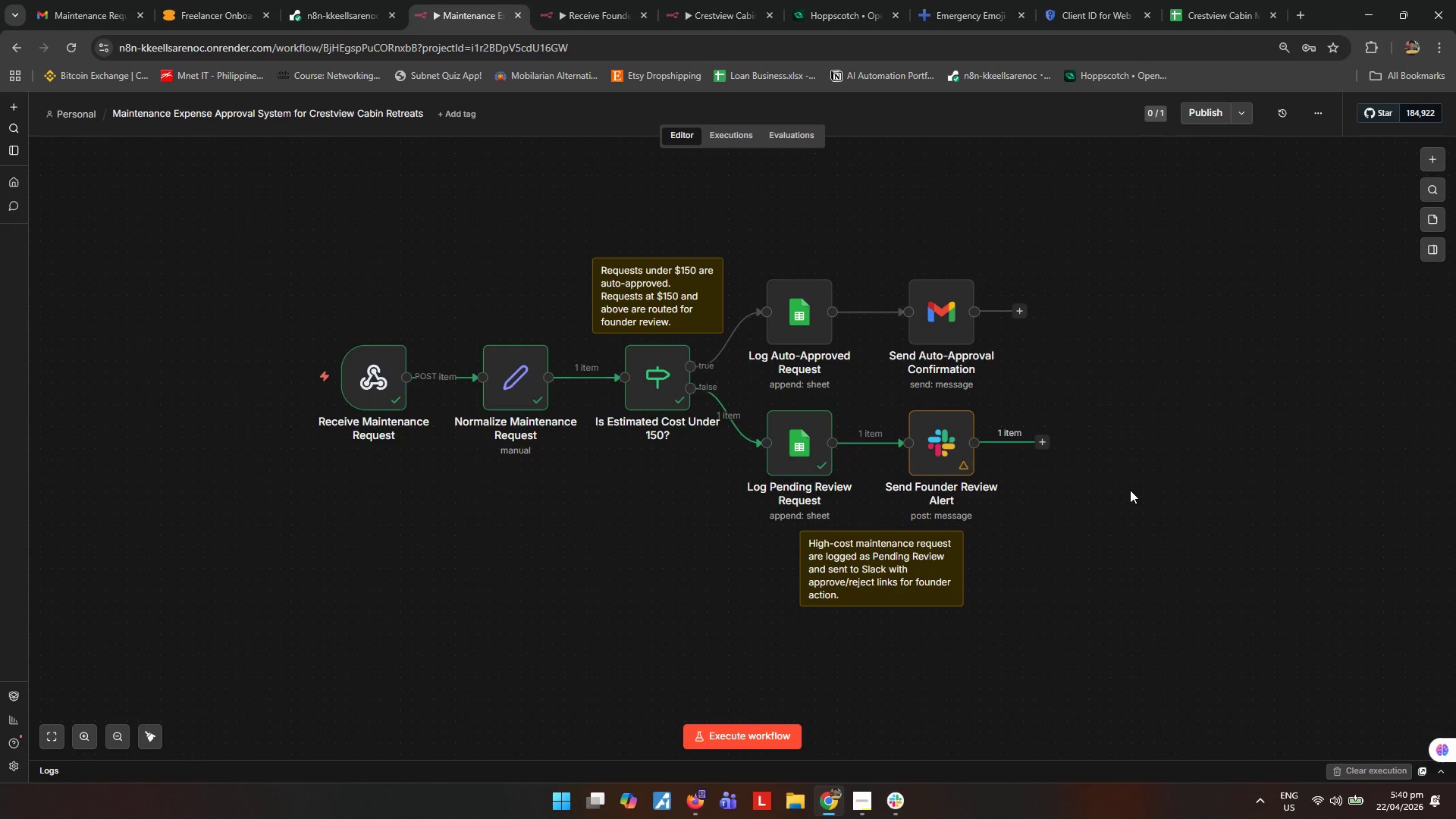 
wait(26.52)
 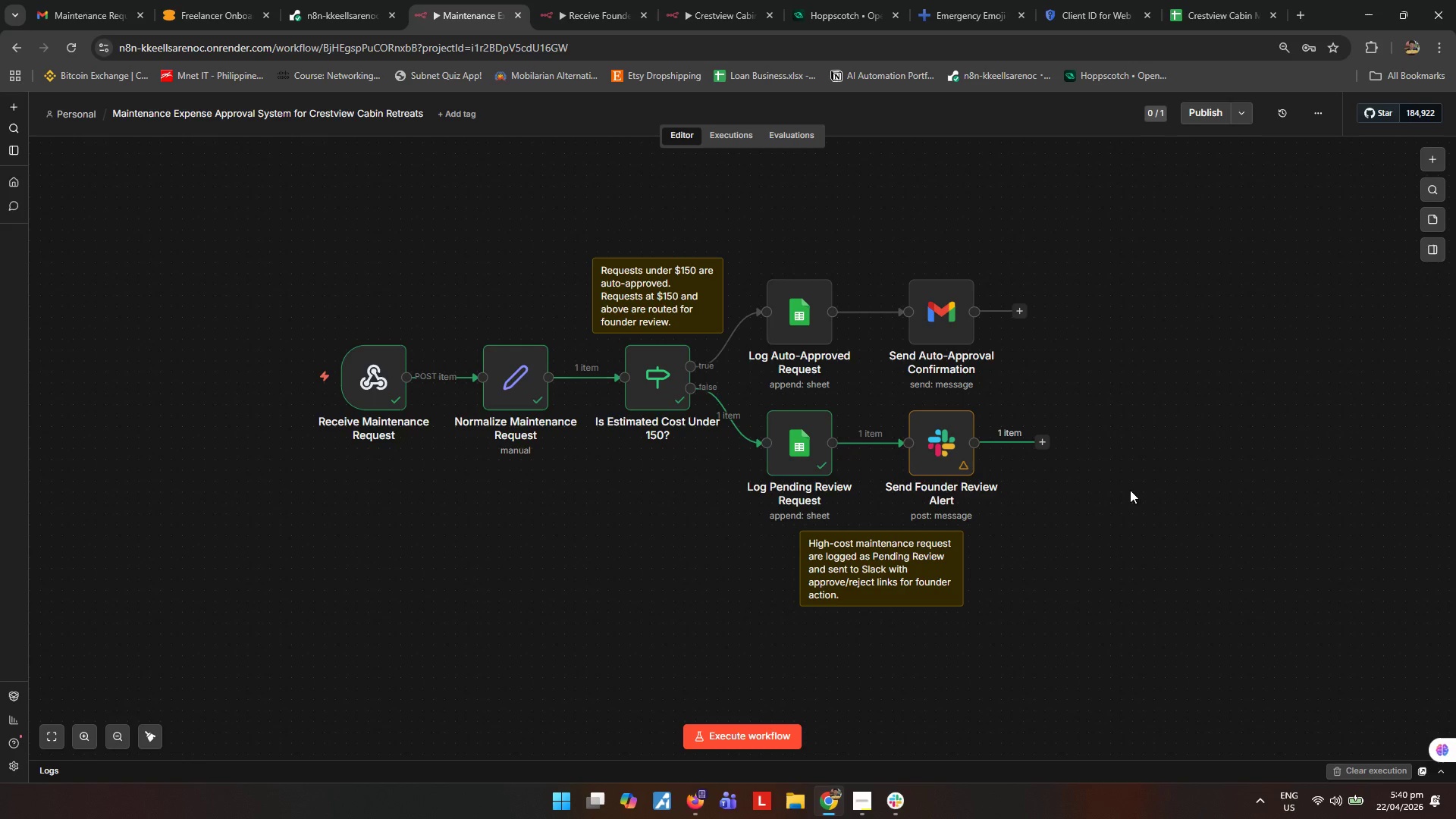 
left_click([1130, 490])
 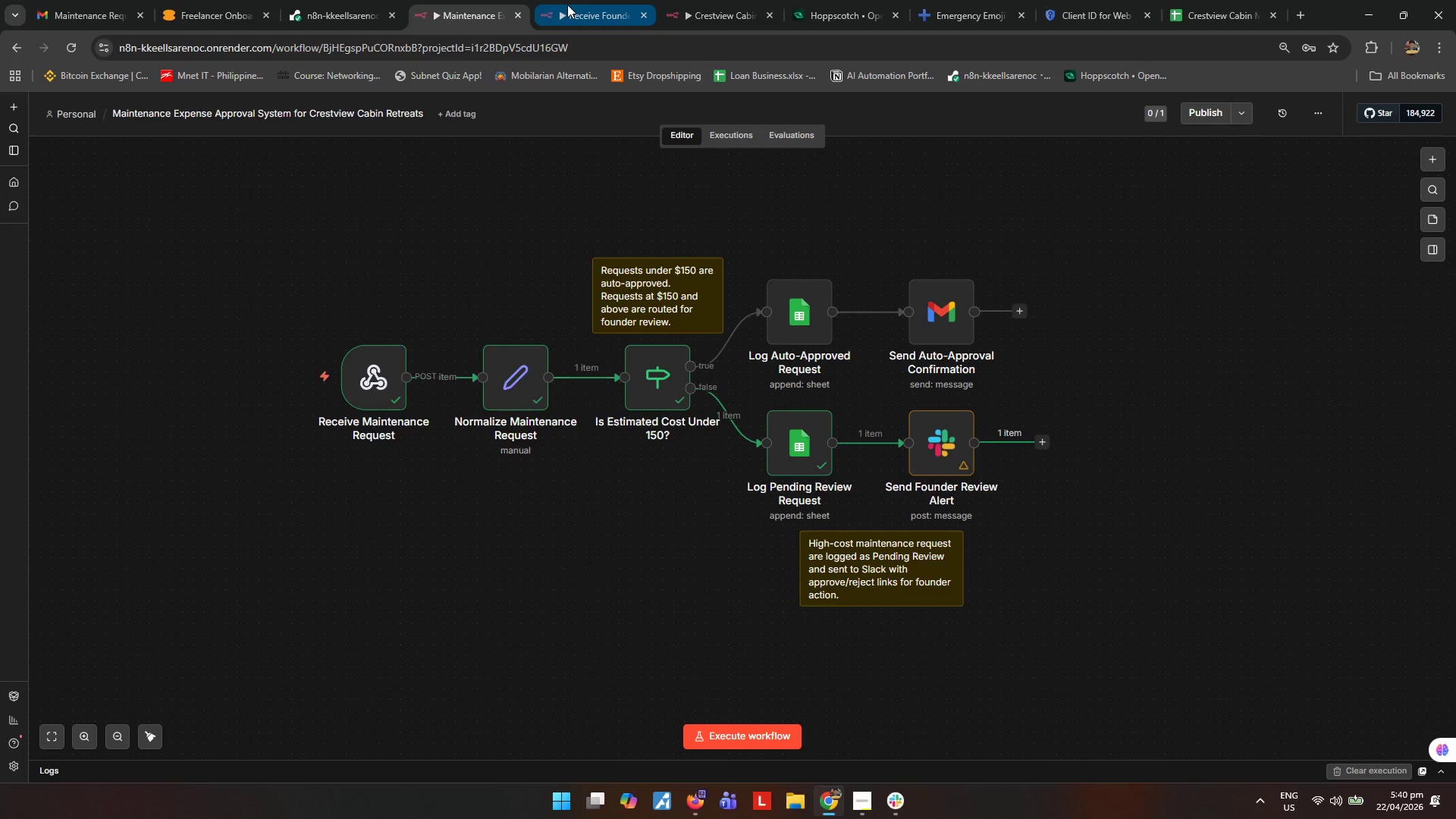 
left_click([567, 5])
 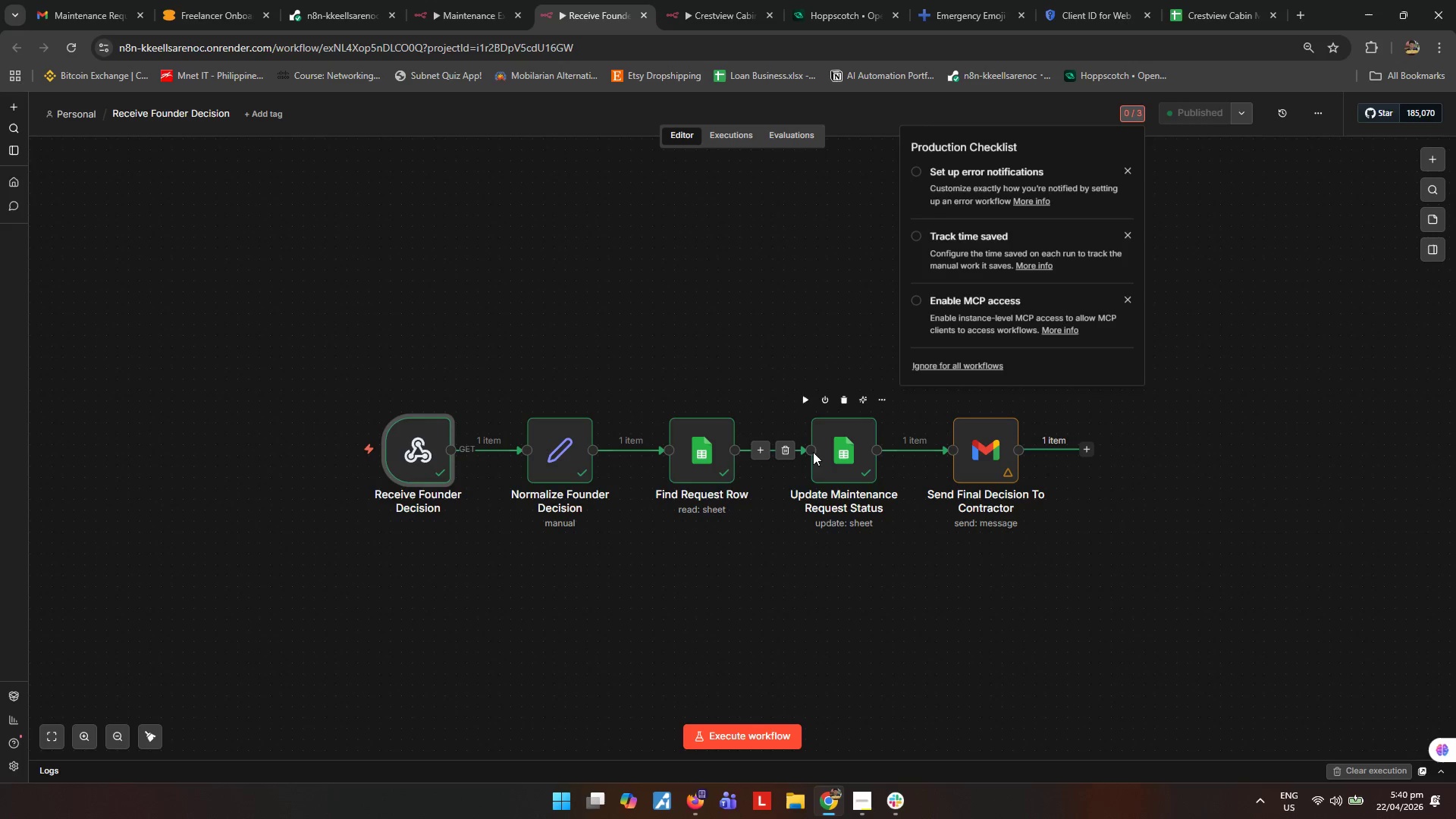 
left_click([791, 318])
 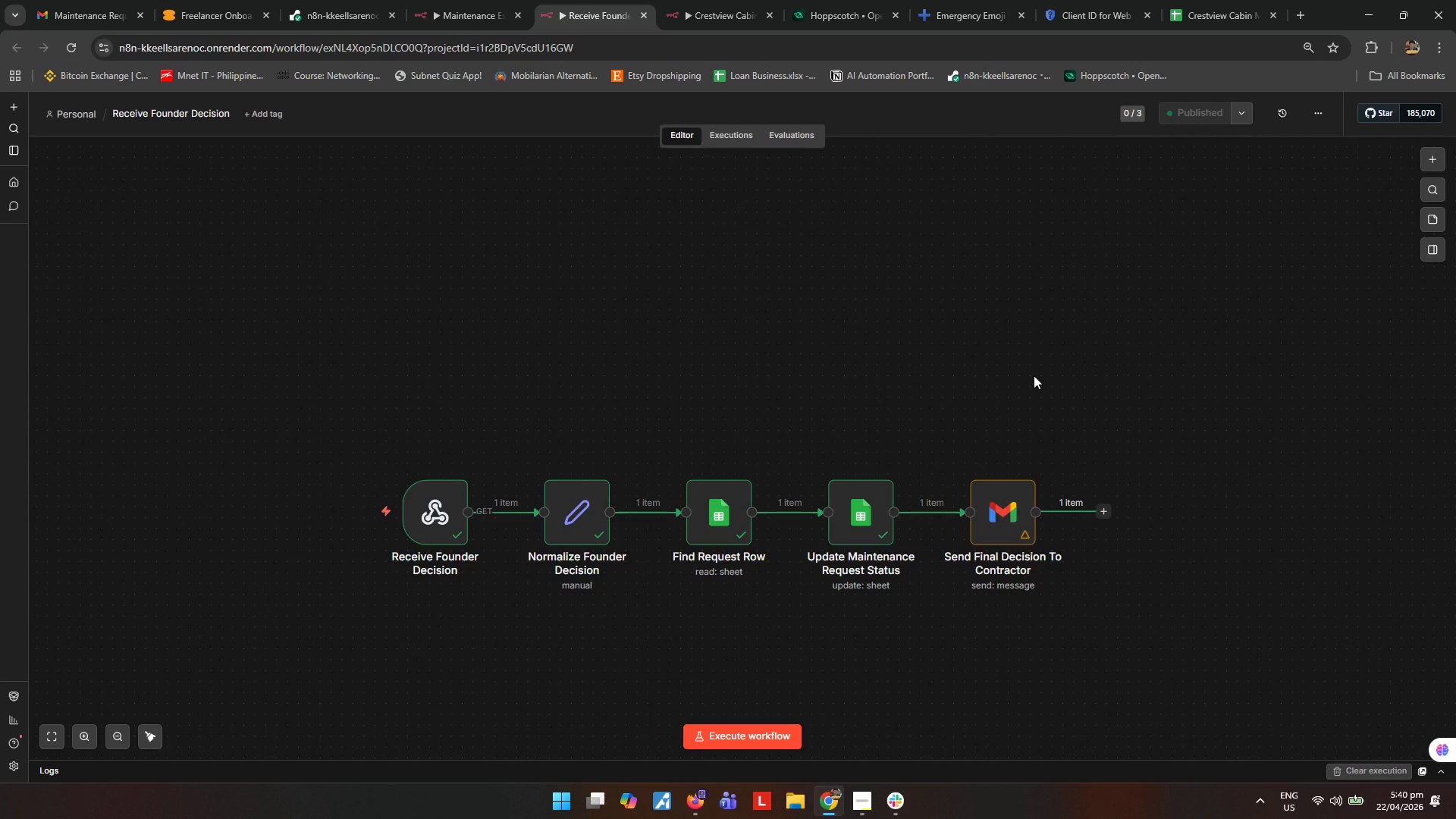 
wait(13.05)
 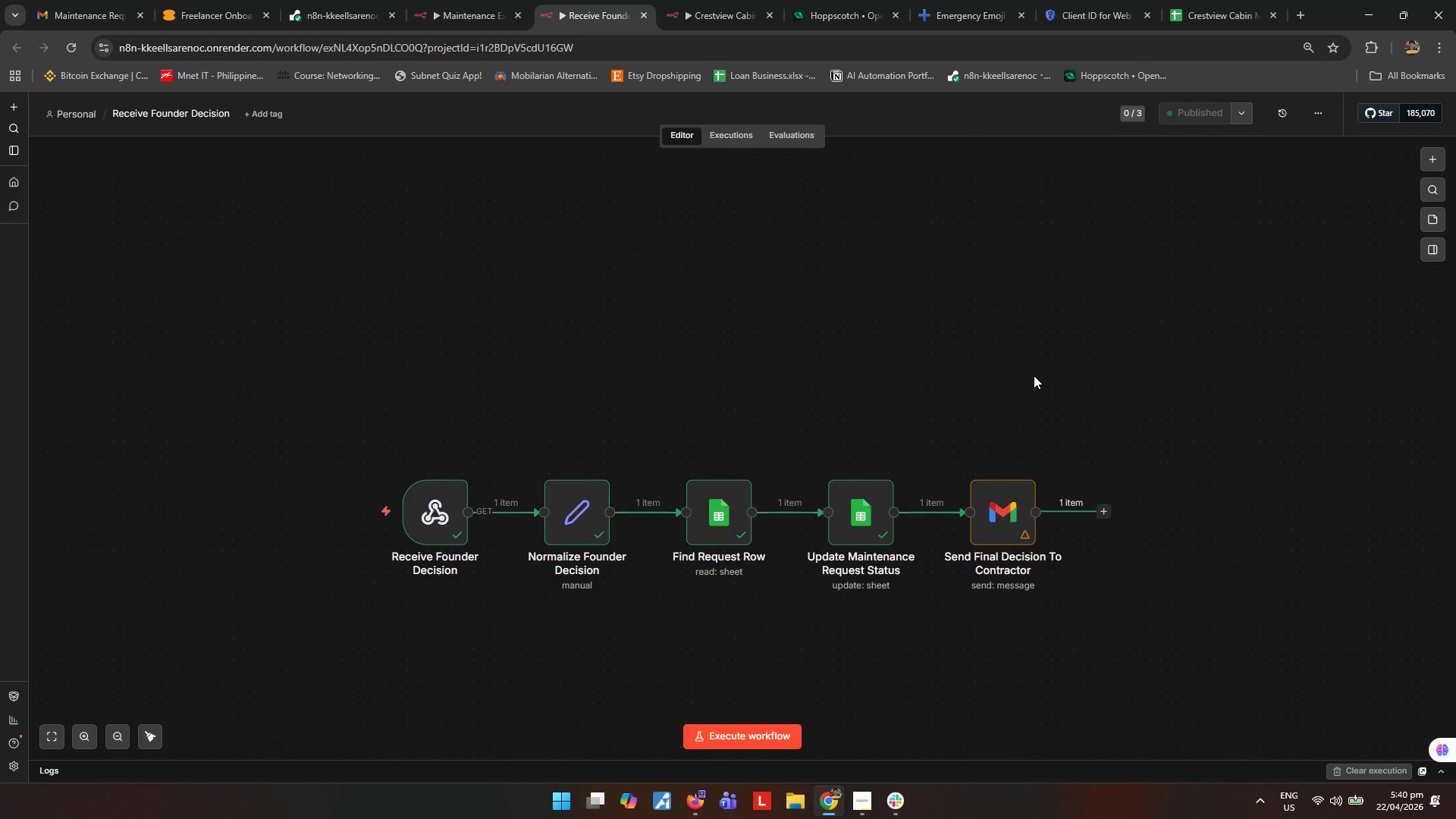 
left_click([1126, 455])
 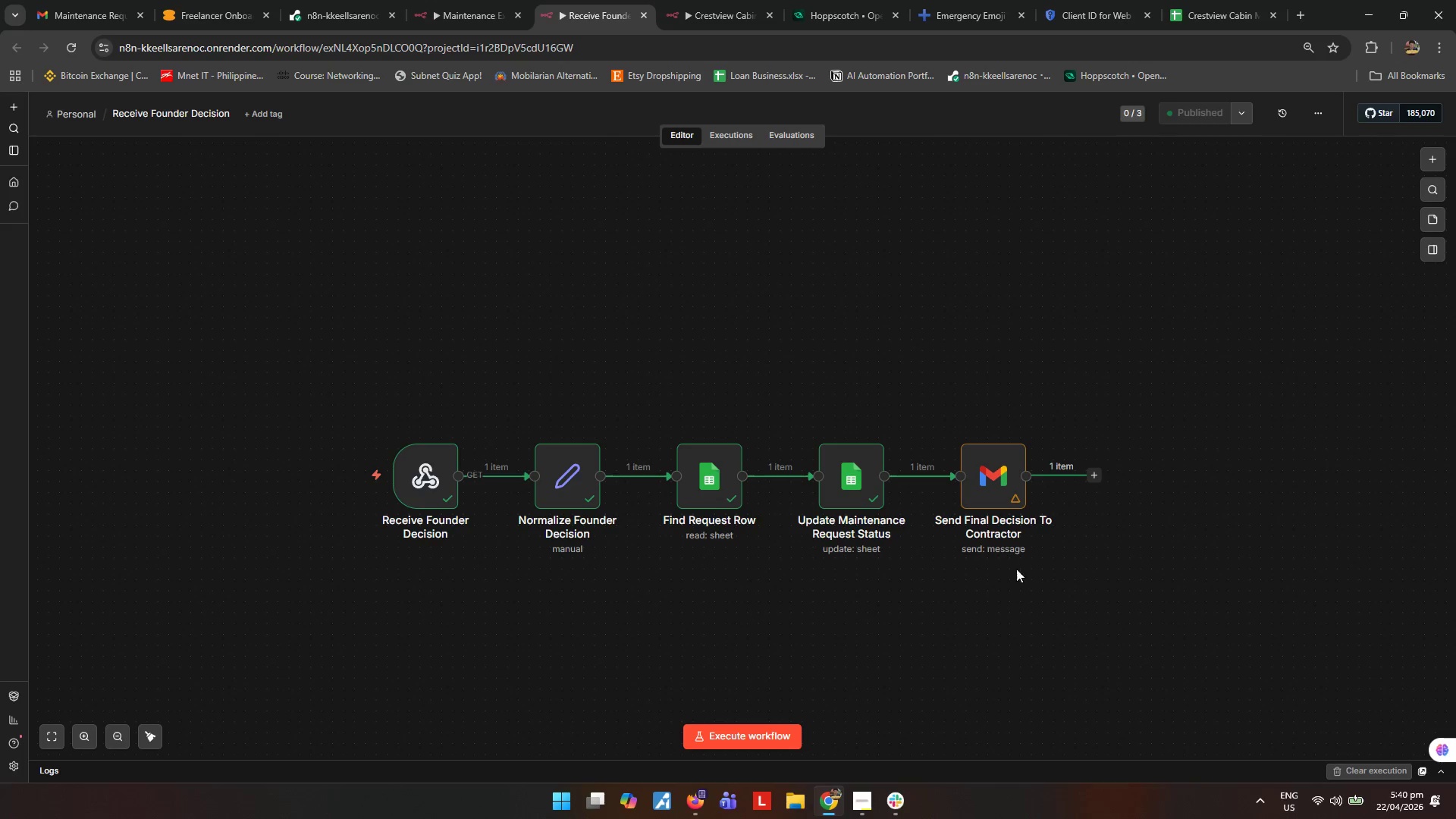 
wait(14.05)
 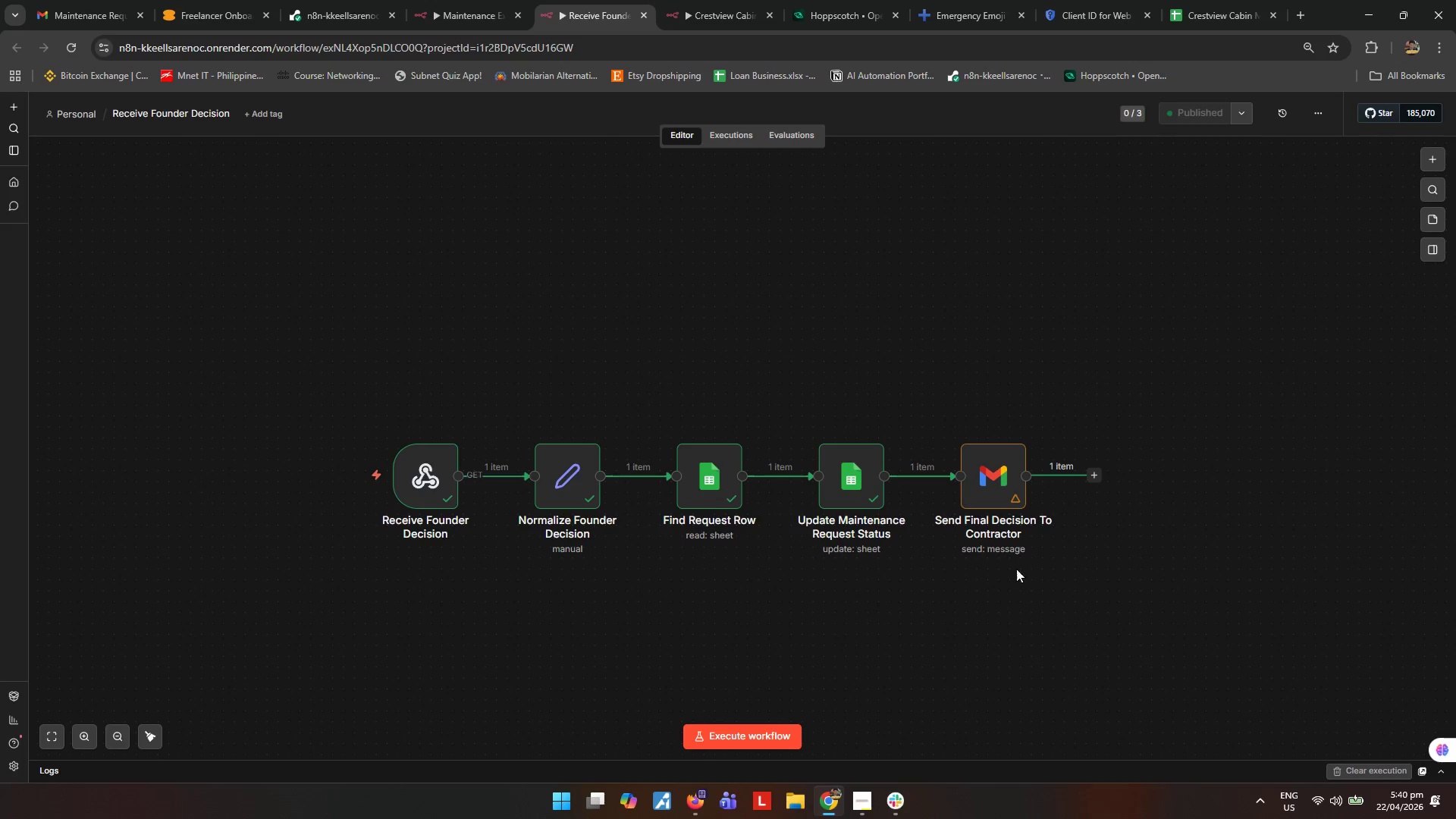 
left_click([1434, 225])
 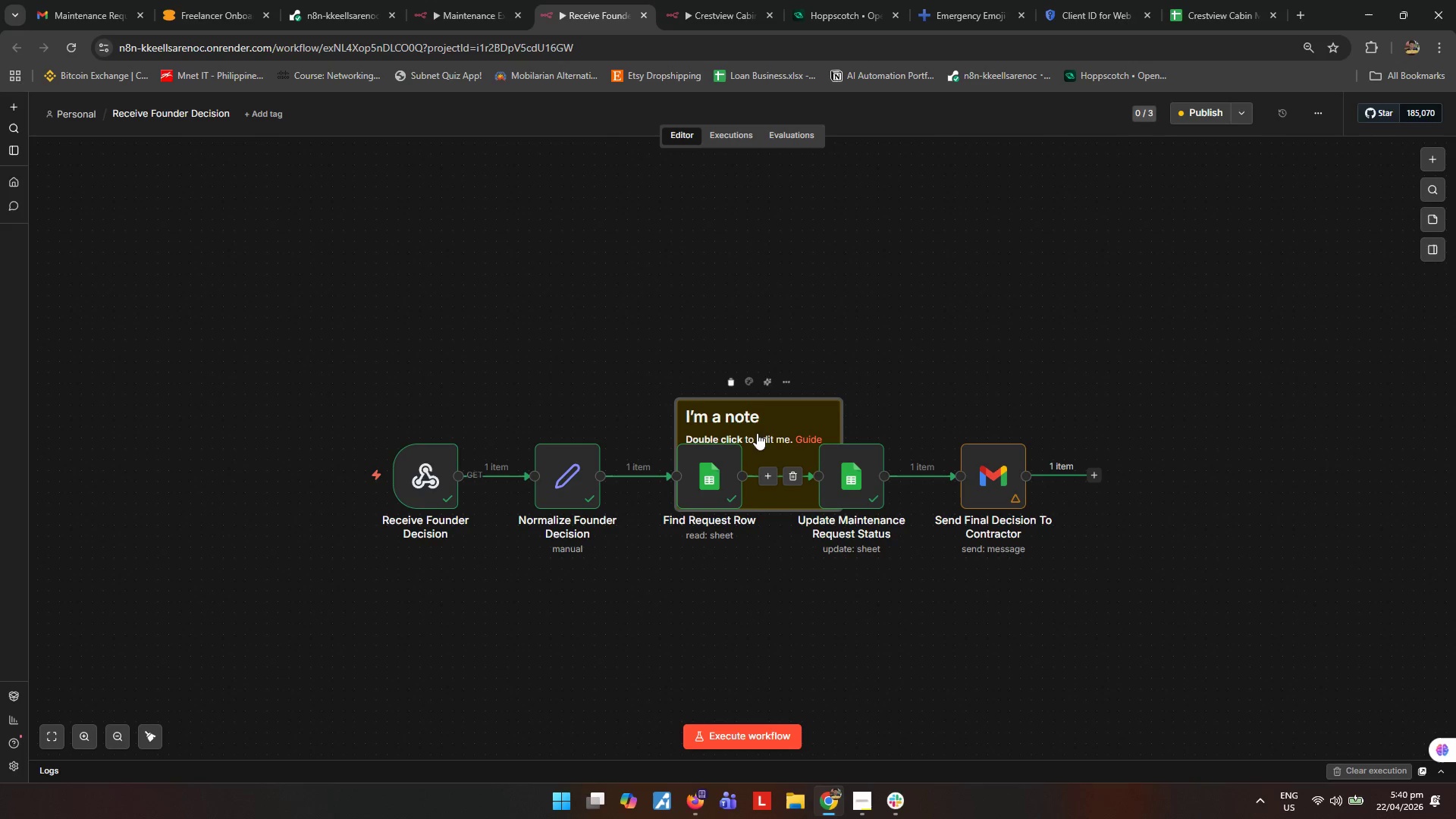 
left_click_drag(start_coordinate=[786, 425], to_coordinate=[882, 346])
 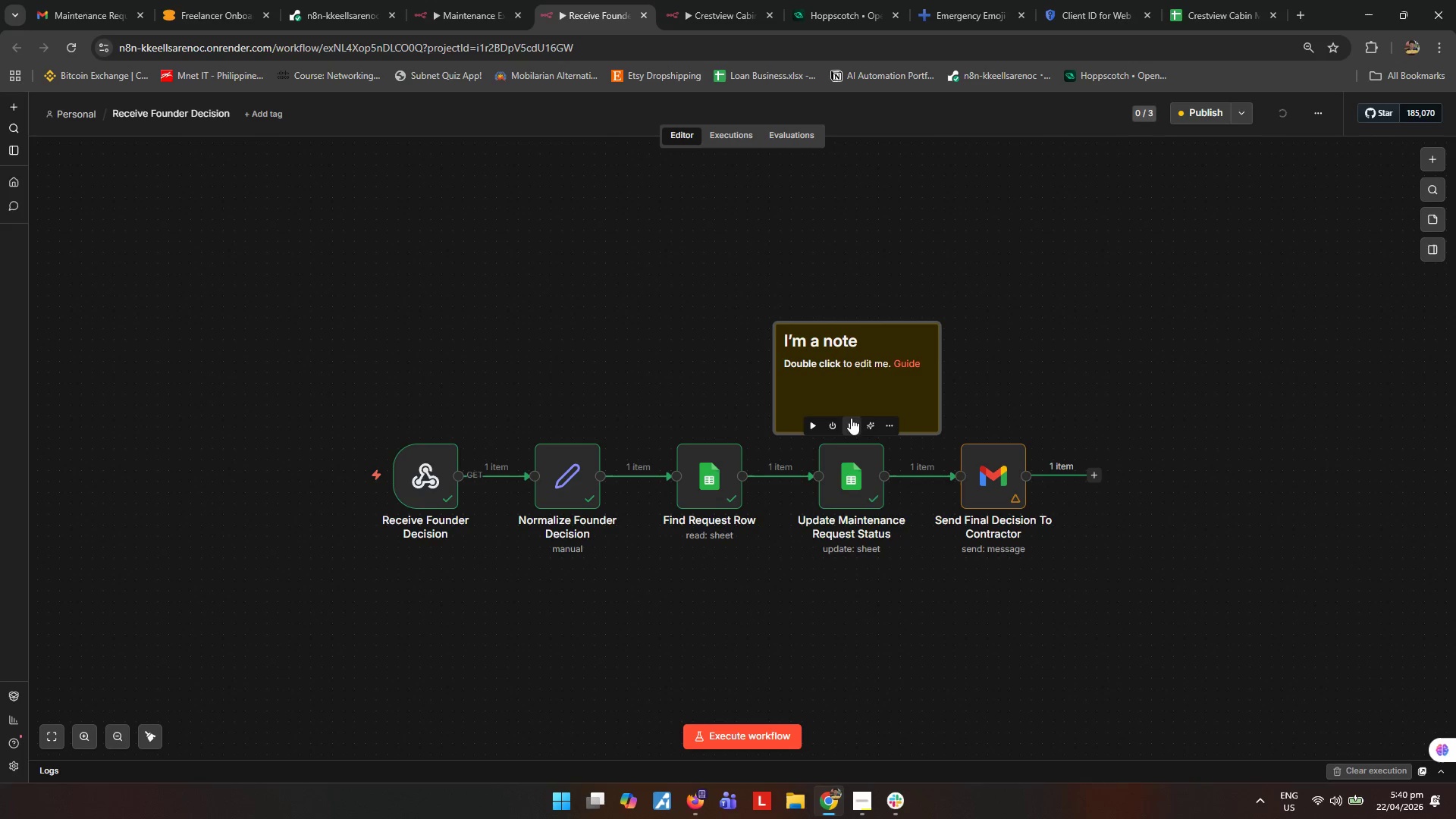 
double_click([851, 418])
 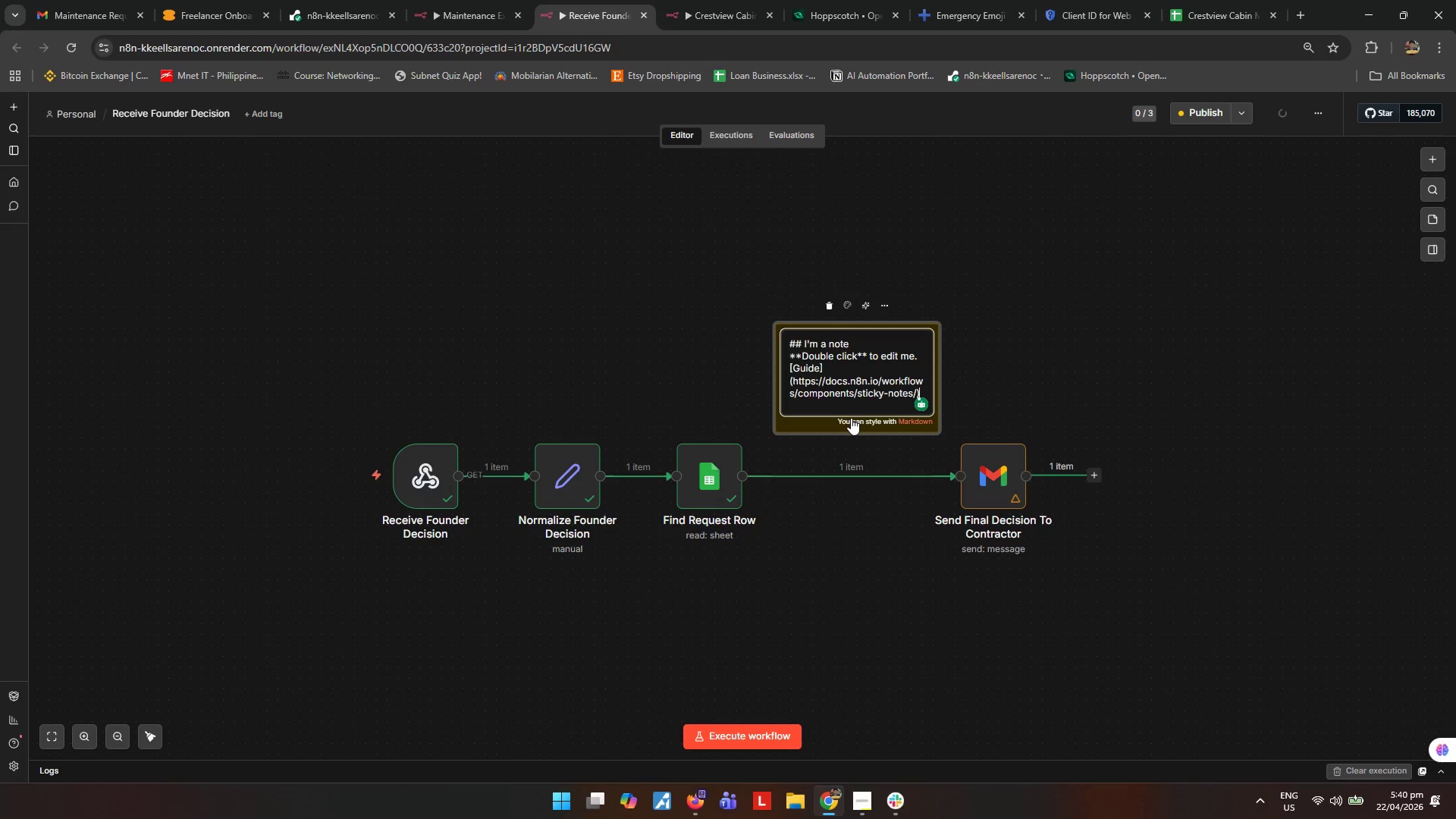 
left_click([1087, 328])
 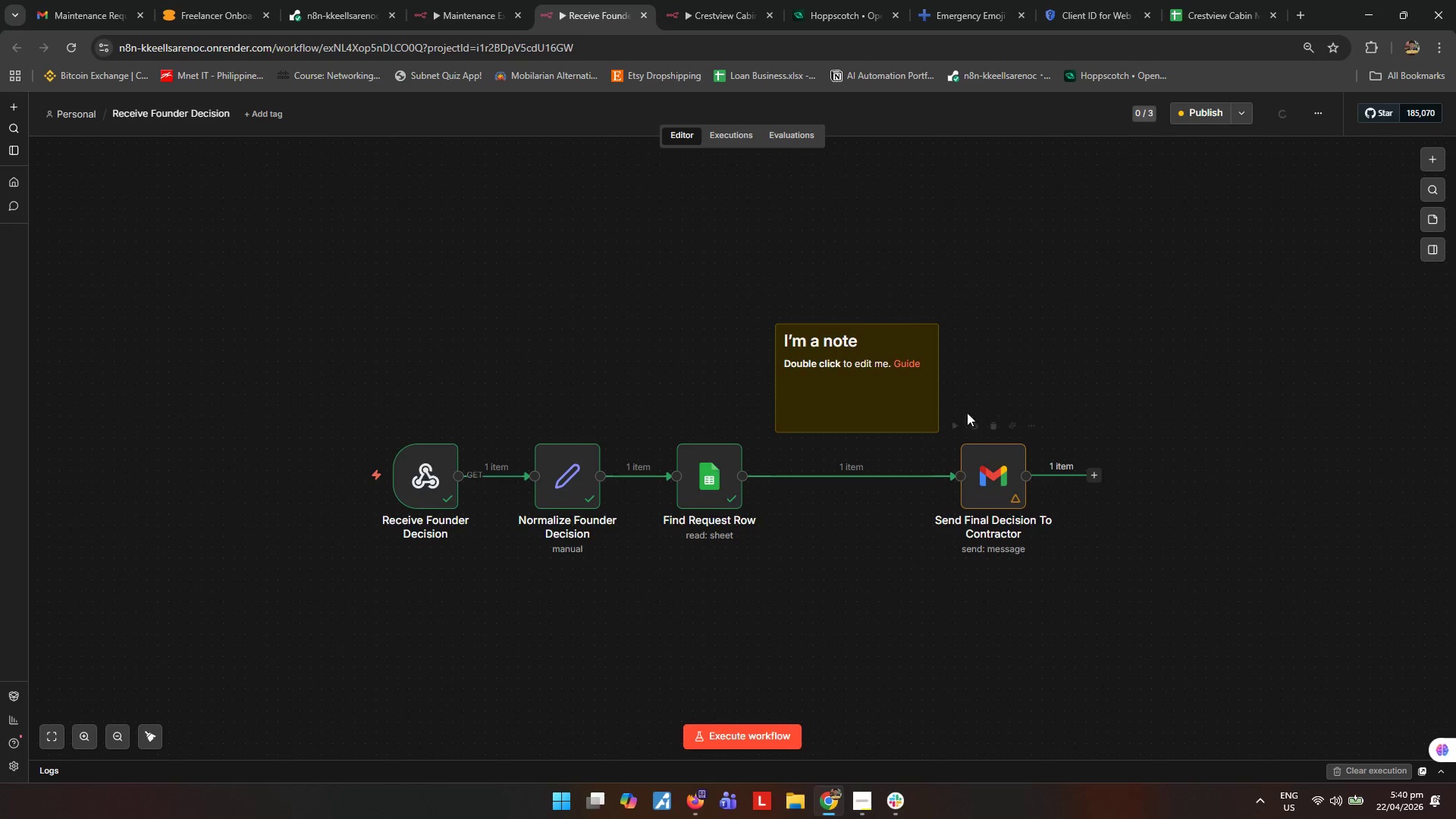 
left_click_drag(start_coordinate=[859, 403], to_coordinate=[906, 299])
 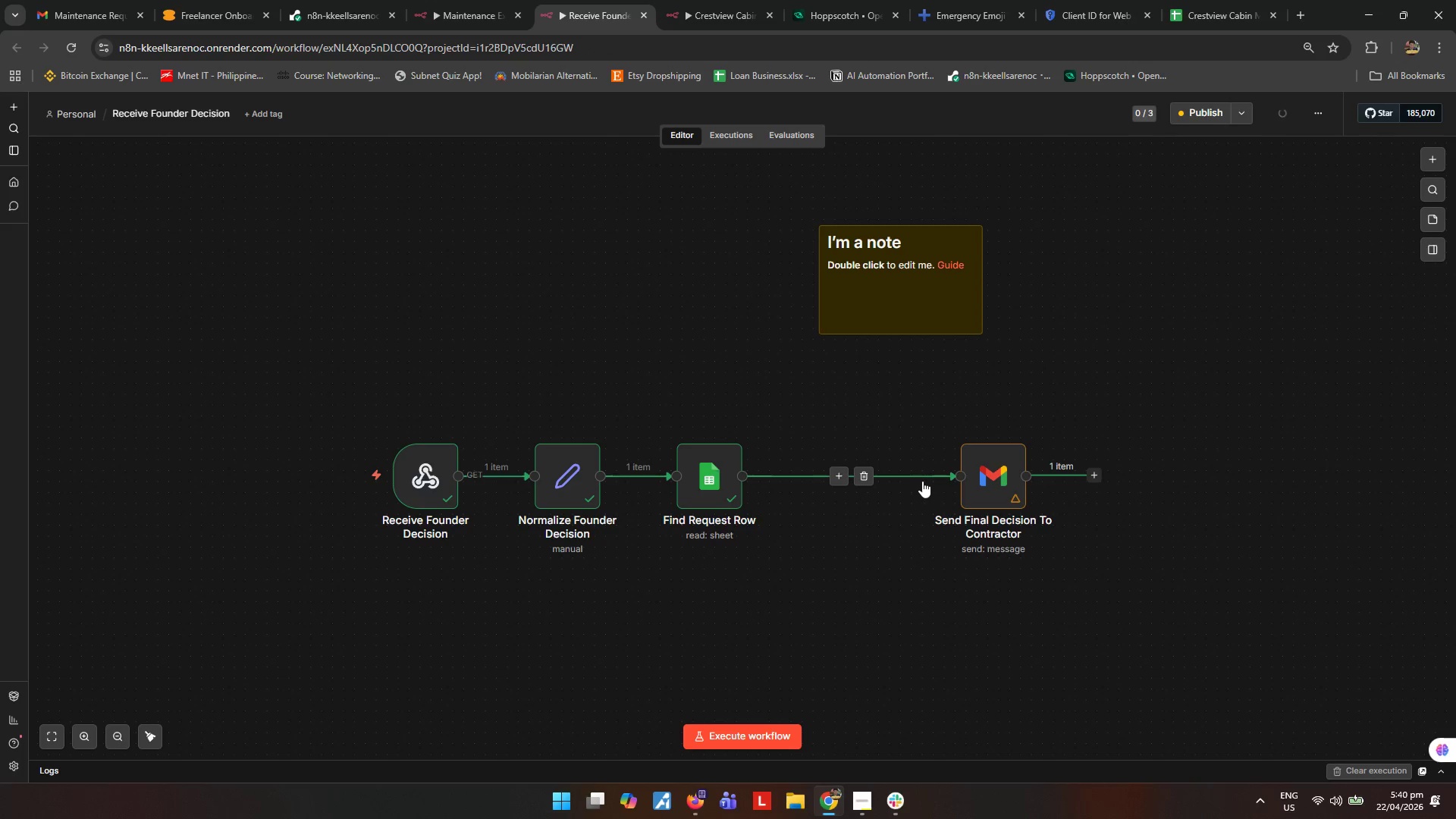 
mouse_move([754, 479])
 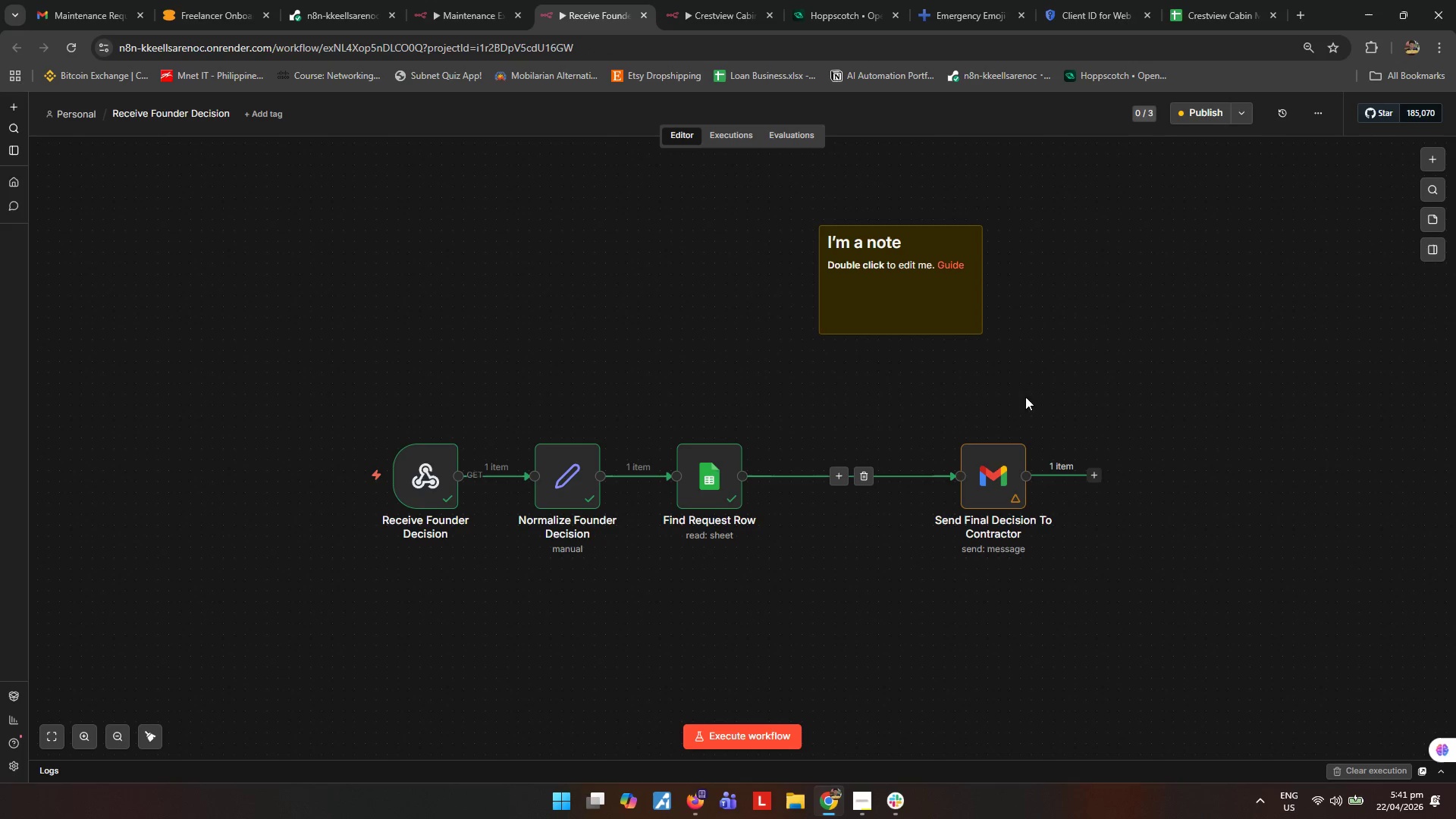 
left_click([1066, 362])
 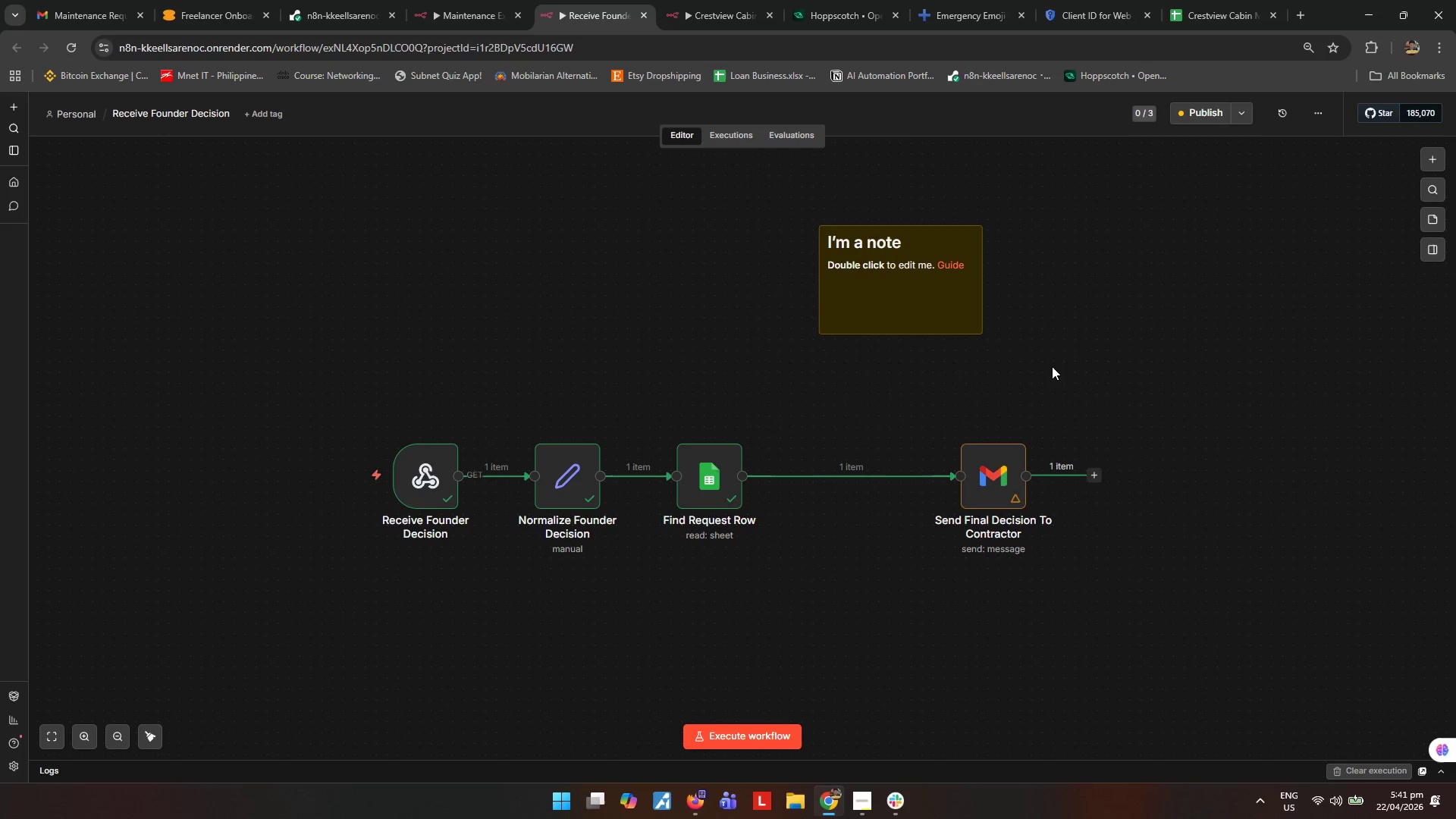 
key(Control+ControlLeft)
 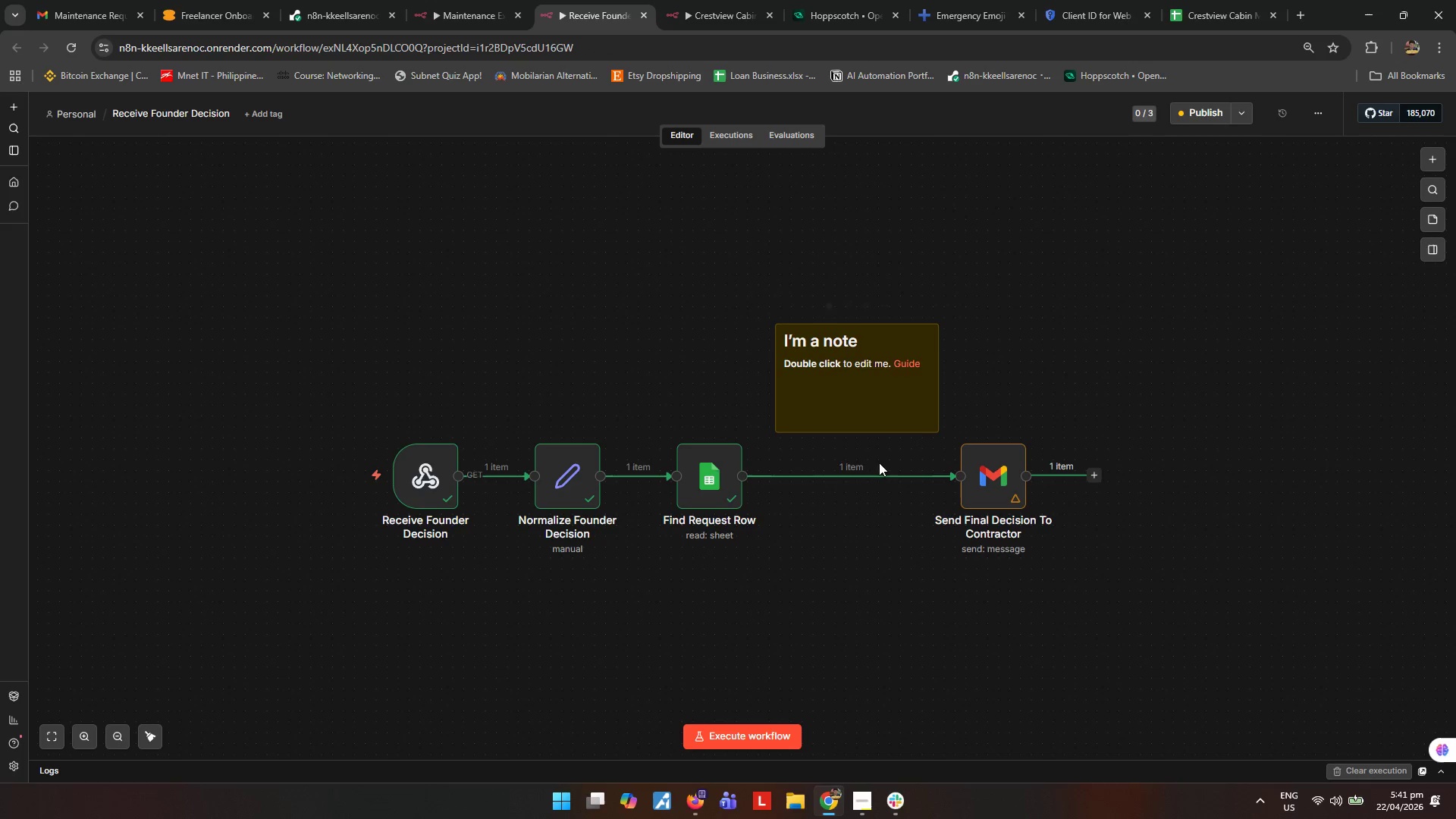 
key(Control+Z)
 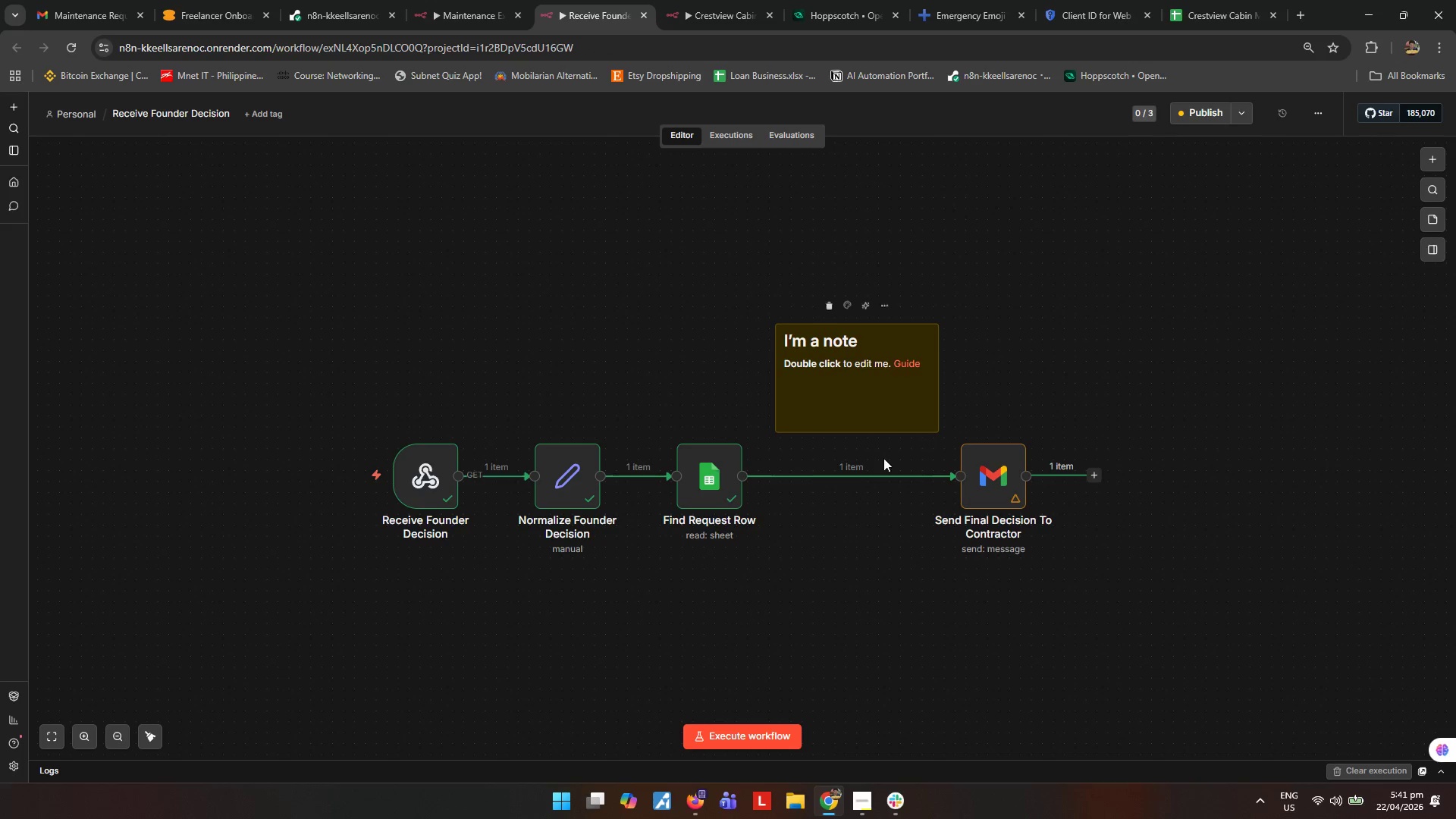 
key(Control+Z)
 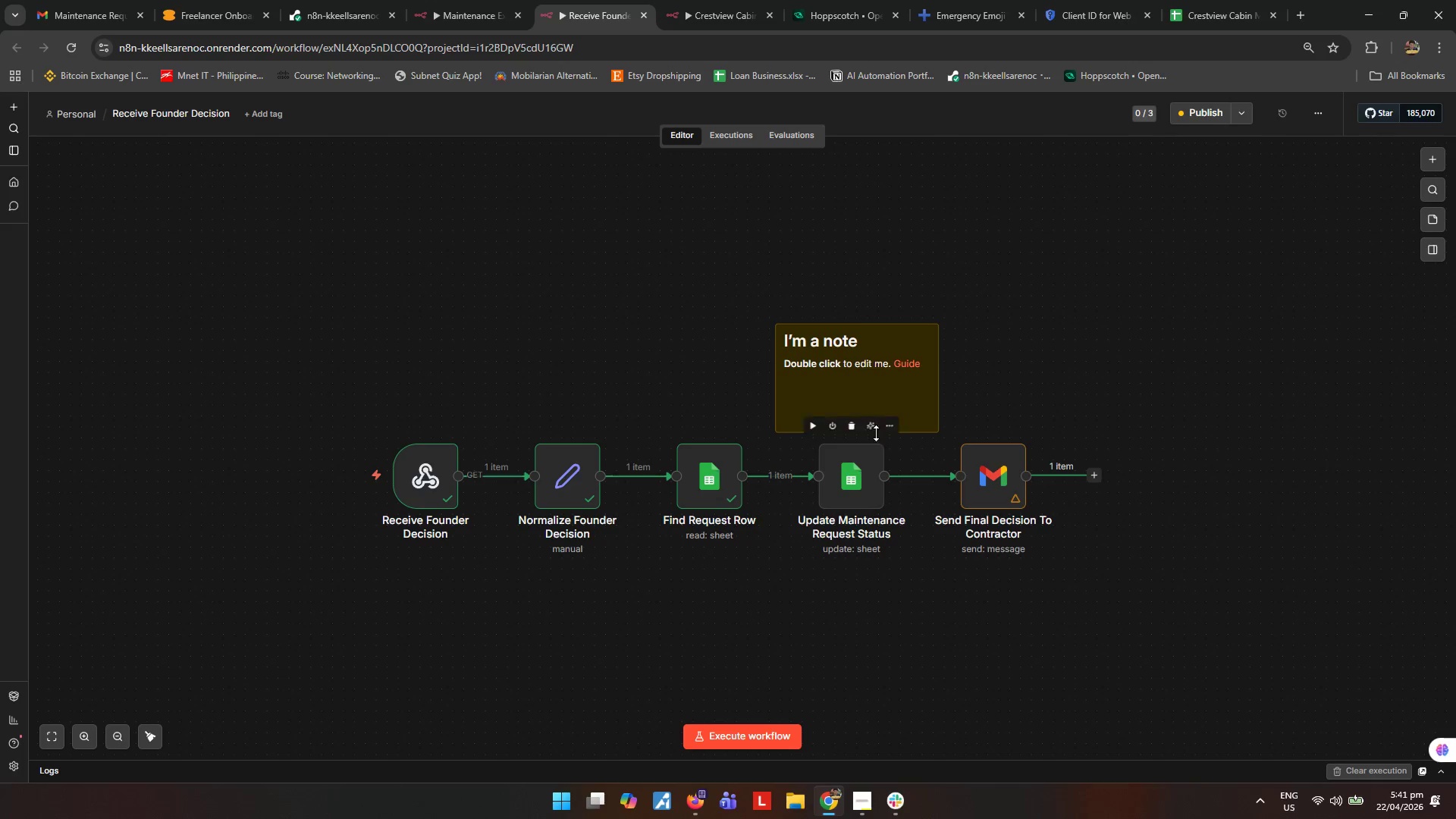 
left_click([1059, 346])
 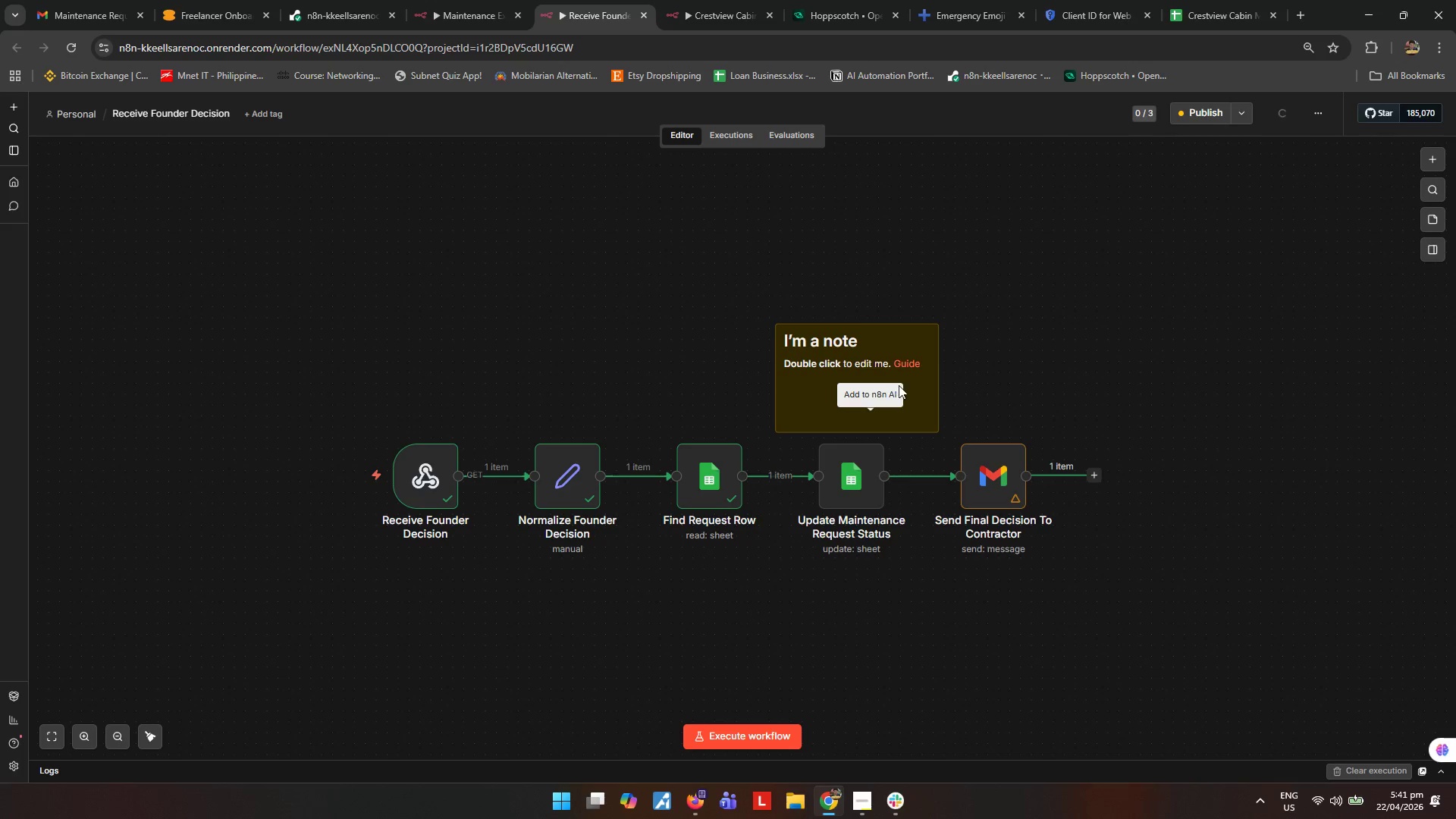 
left_click([965, 347])
 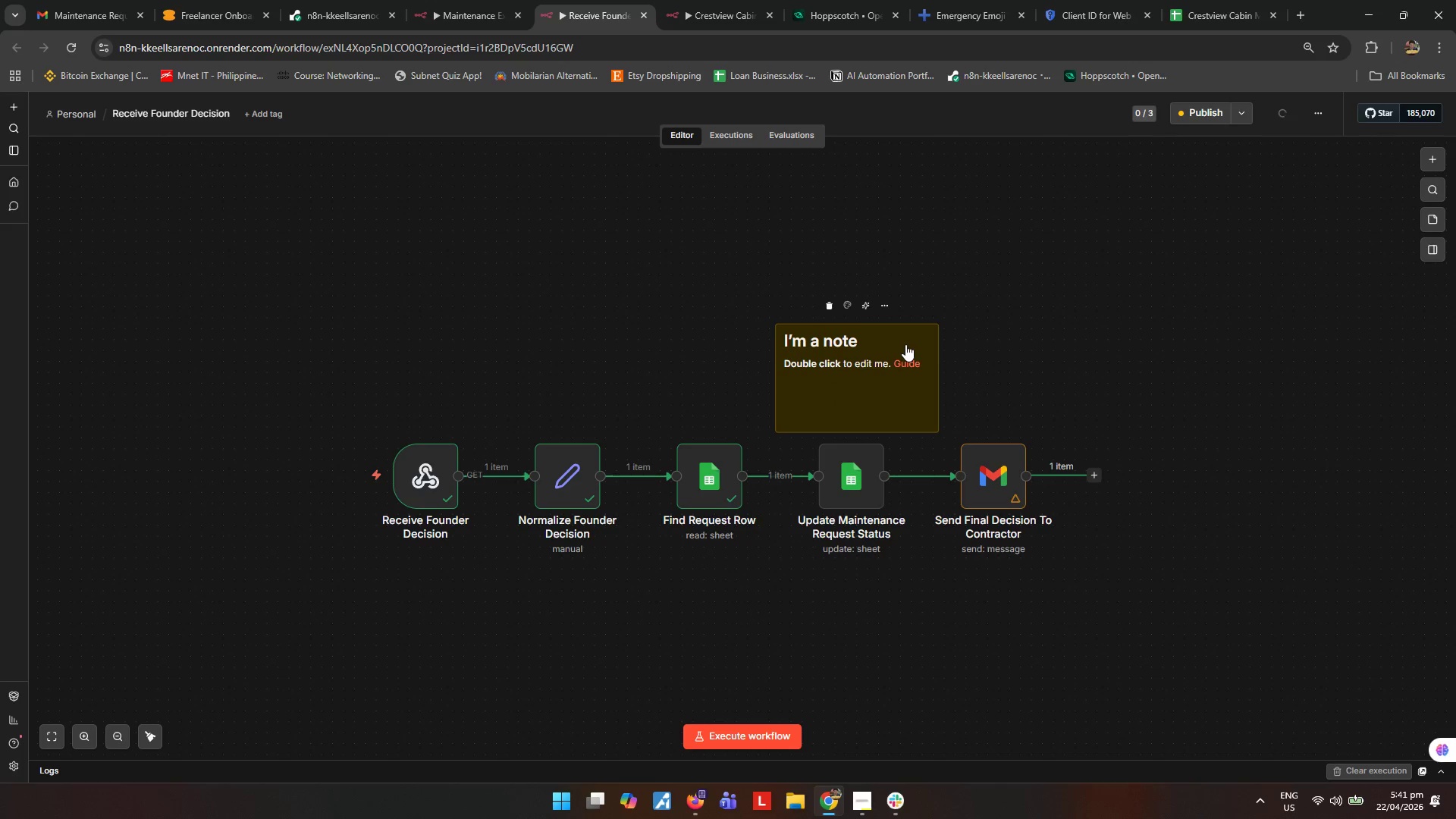 
double_click([905, 344])
 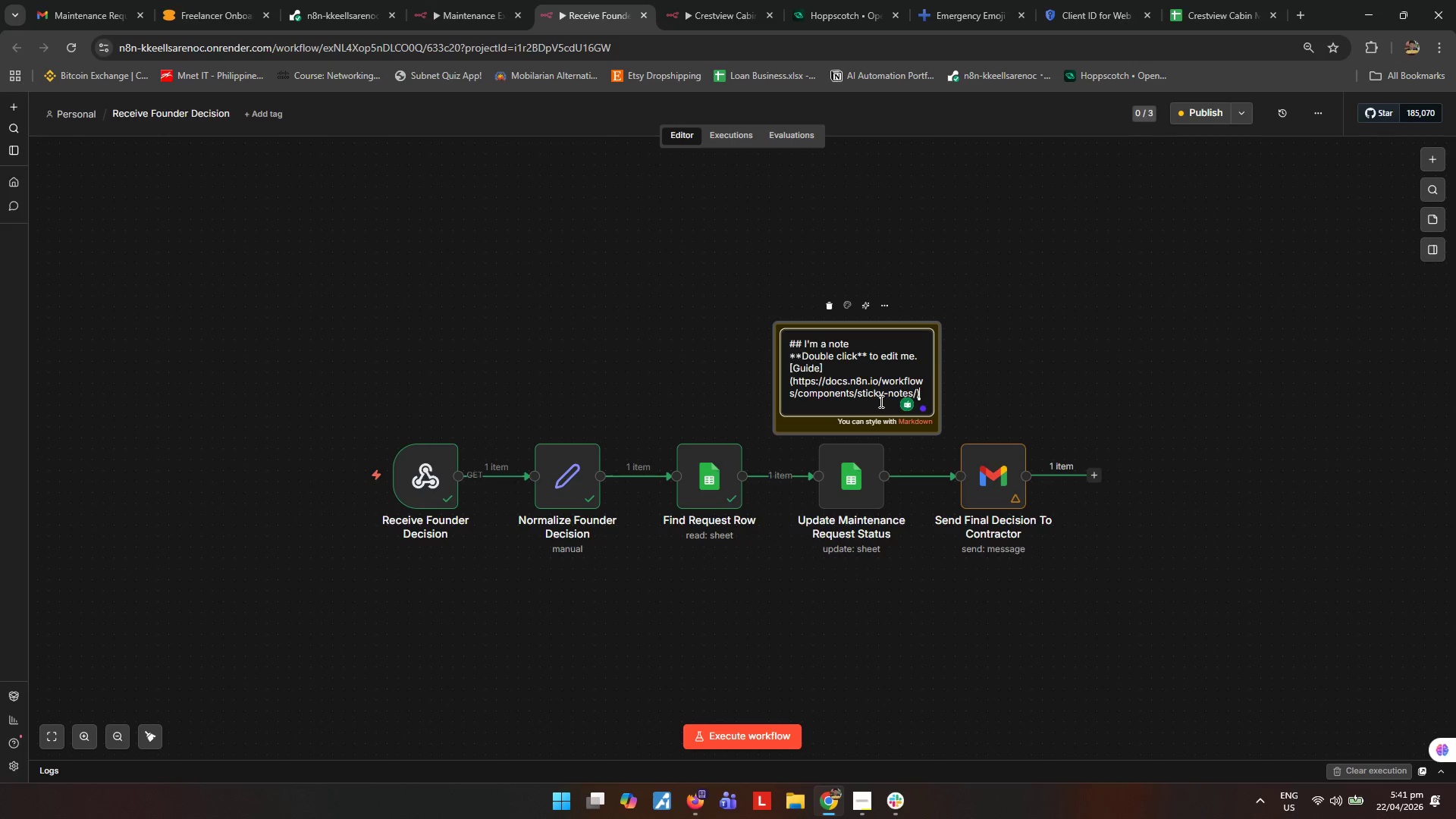 
left_click([883, 400])
 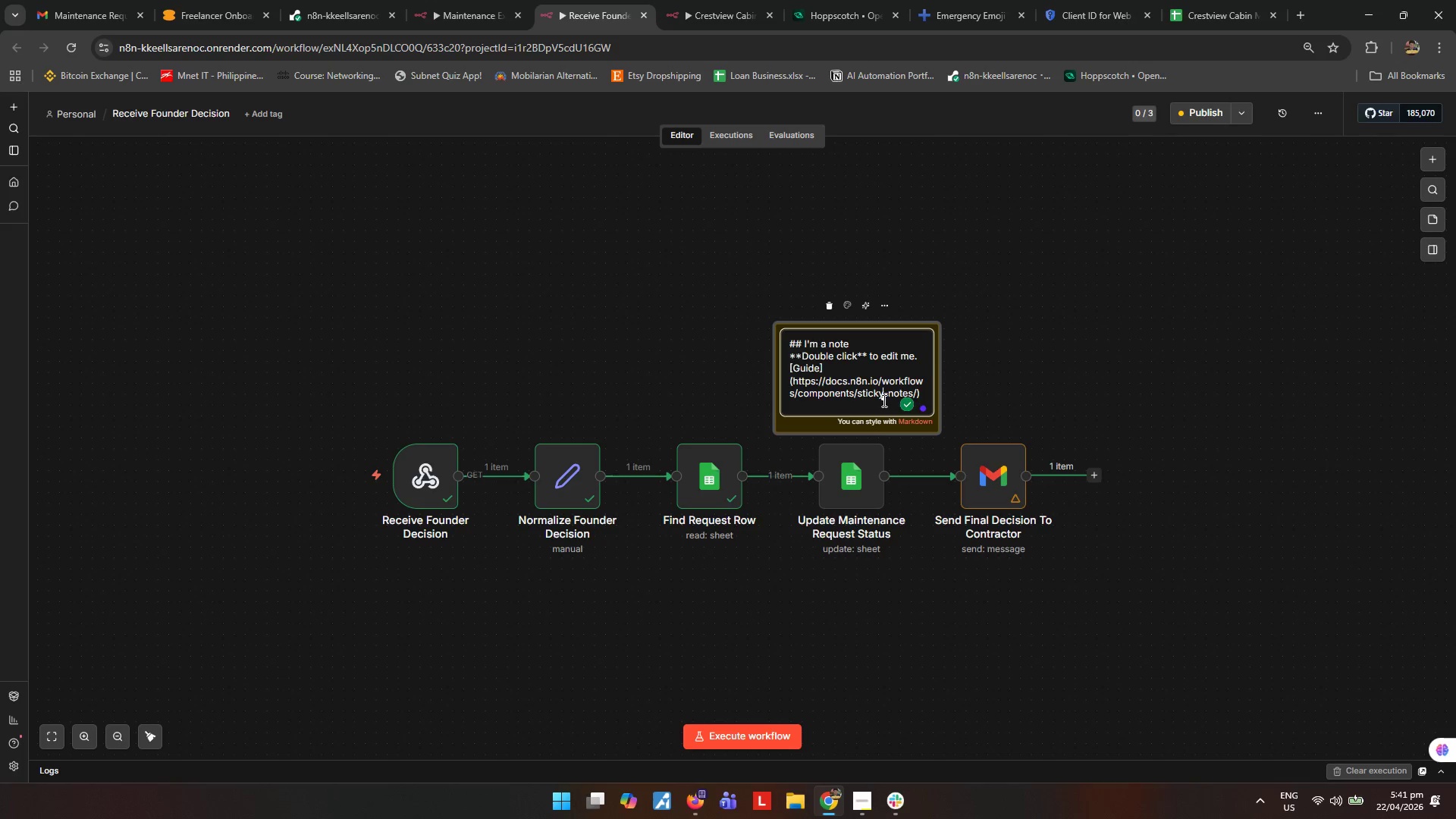 
key(Control+ControlLeft)
 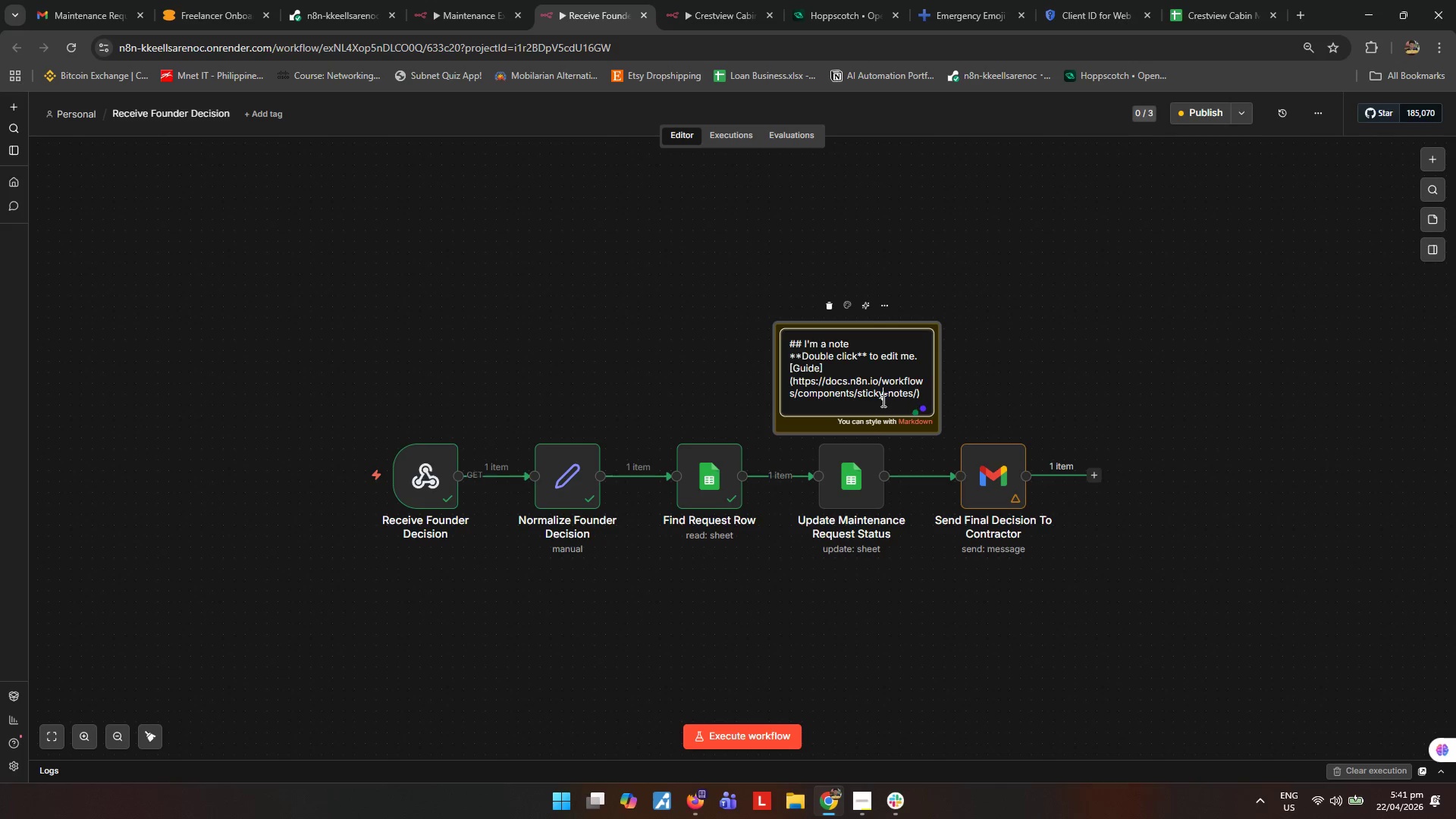 
key(Control+A)
 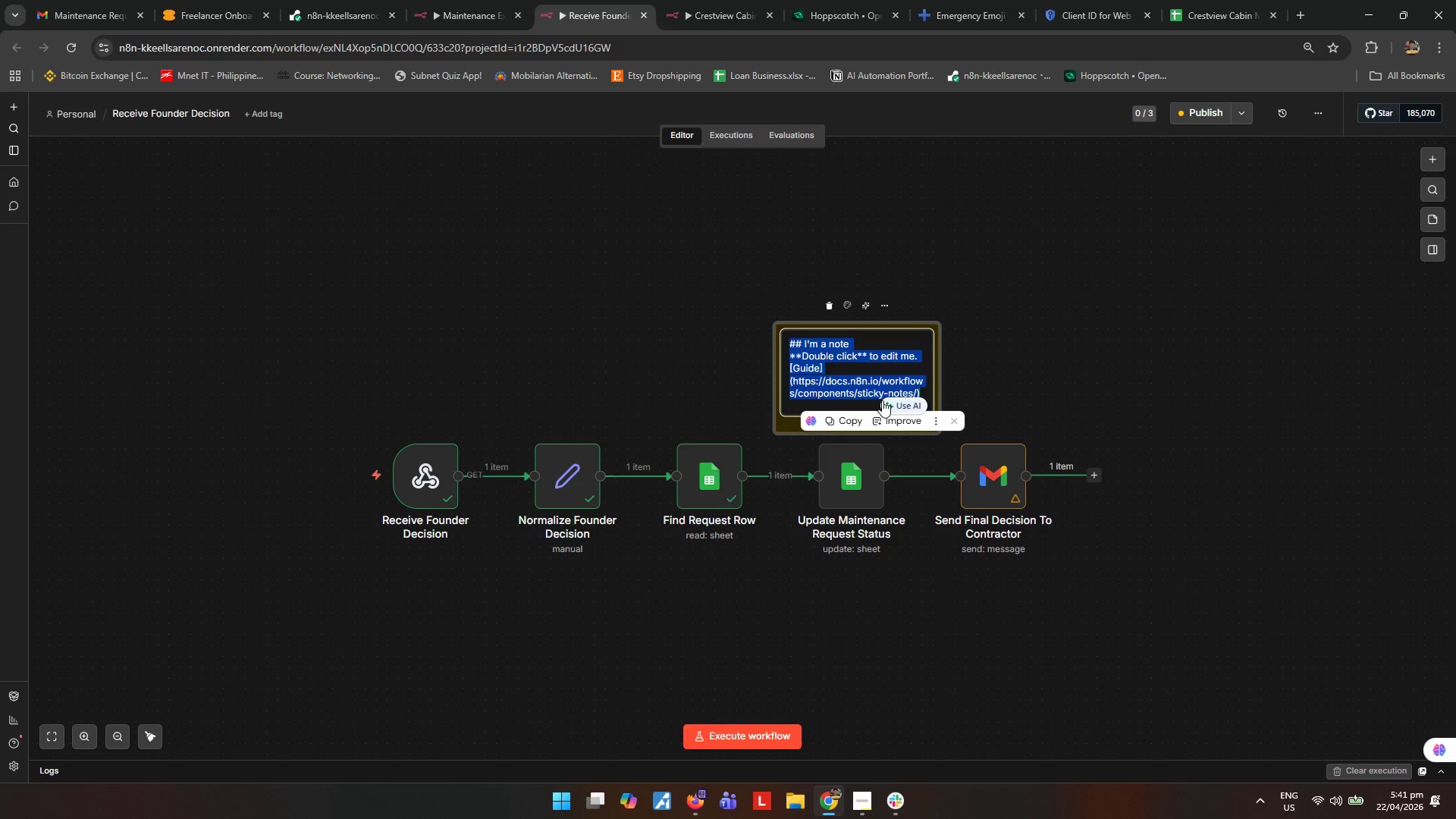 
type(This se)
key(Backspace)
type(tep updates only Status, approva)
key(Backspace)
key(Backspace)
key(Backspace)
key(Backspace)
key(Backspace)
key(Backspace)
key(Backspace)
type(Approval Decision, and Decision At to preserve the original request record.)
 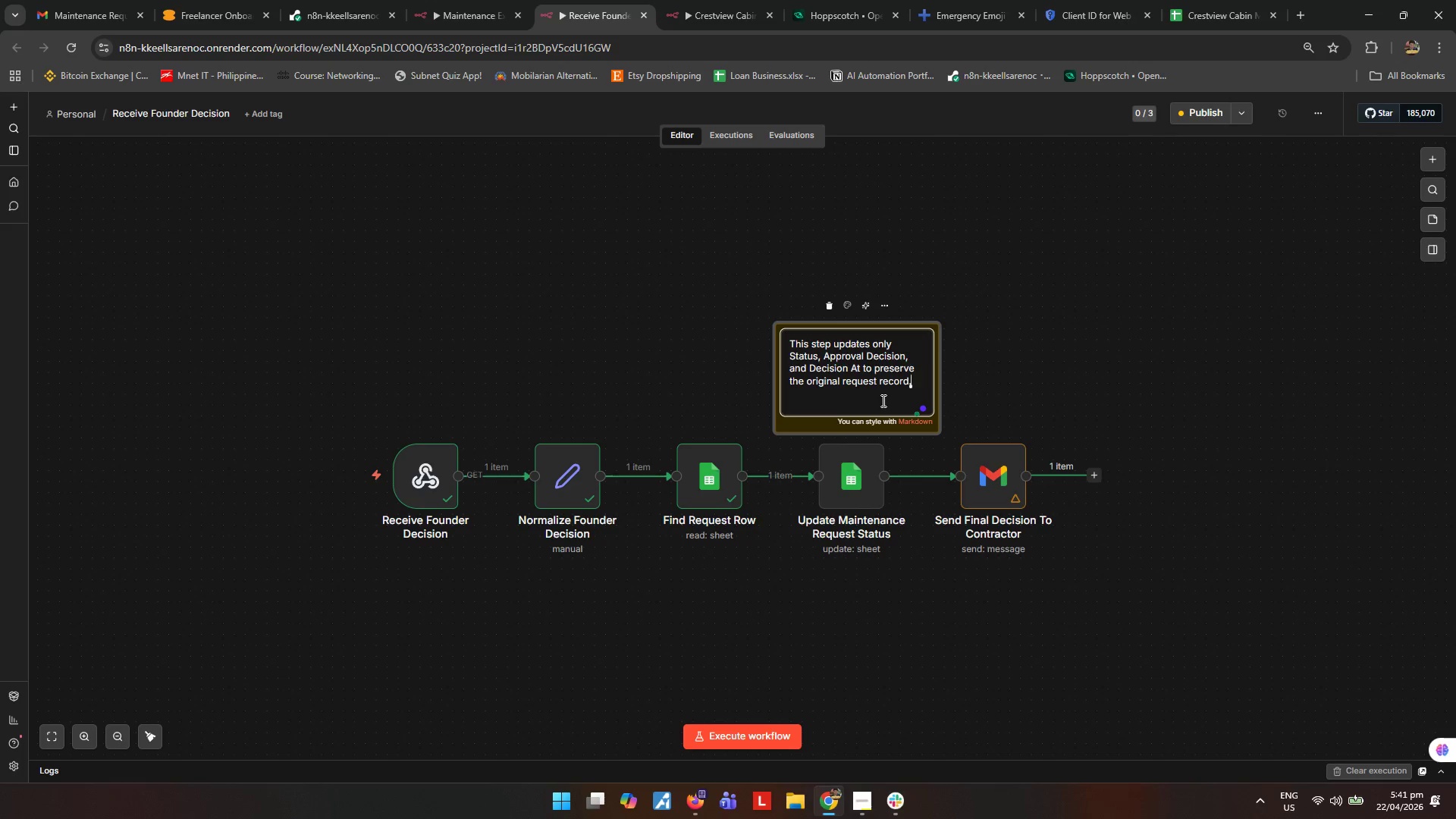 
left_click([1111, 224])
 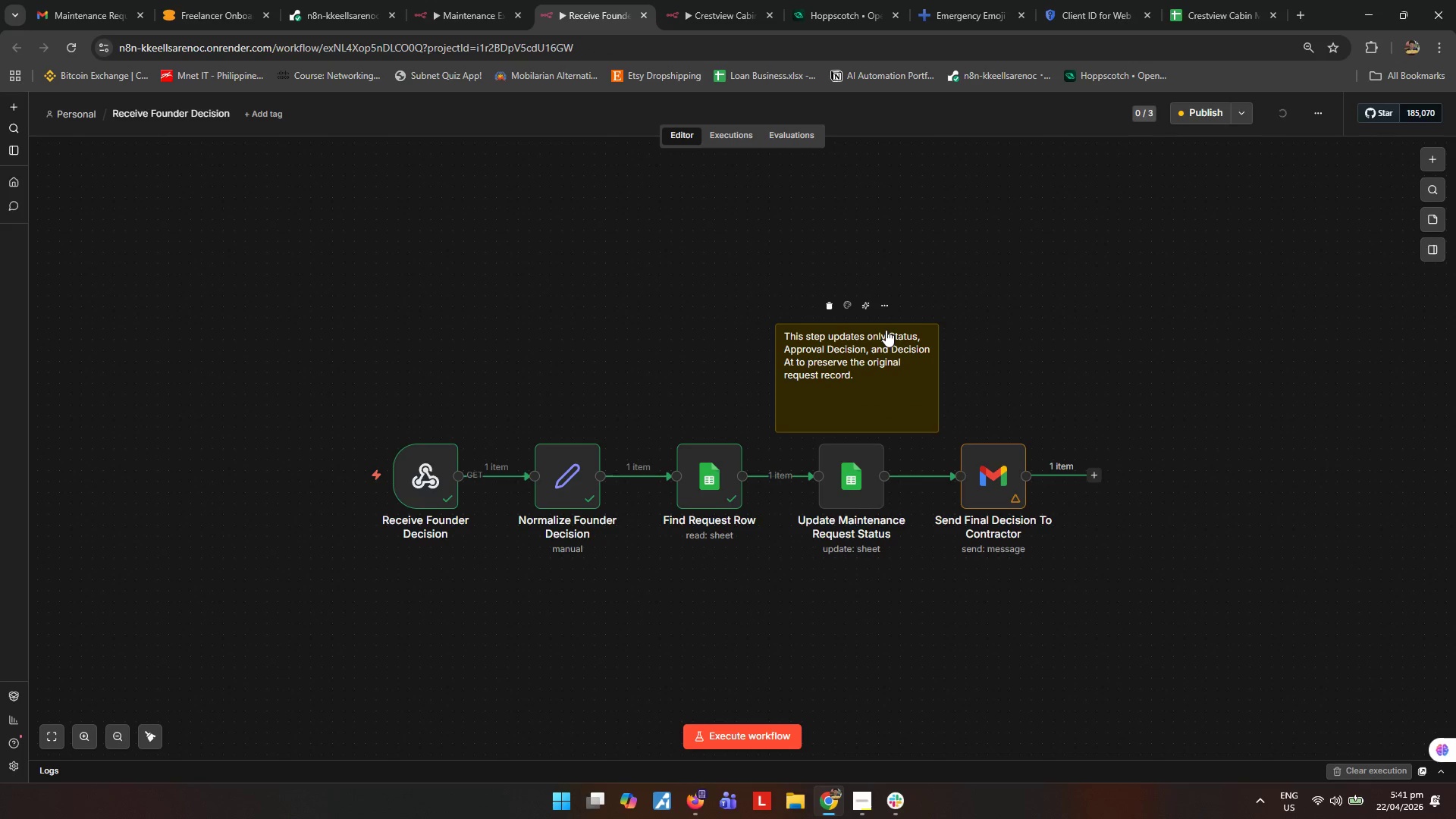 
left_click_drag(start_coordinate=[888, 326], to_coordinate=[887, 357])
 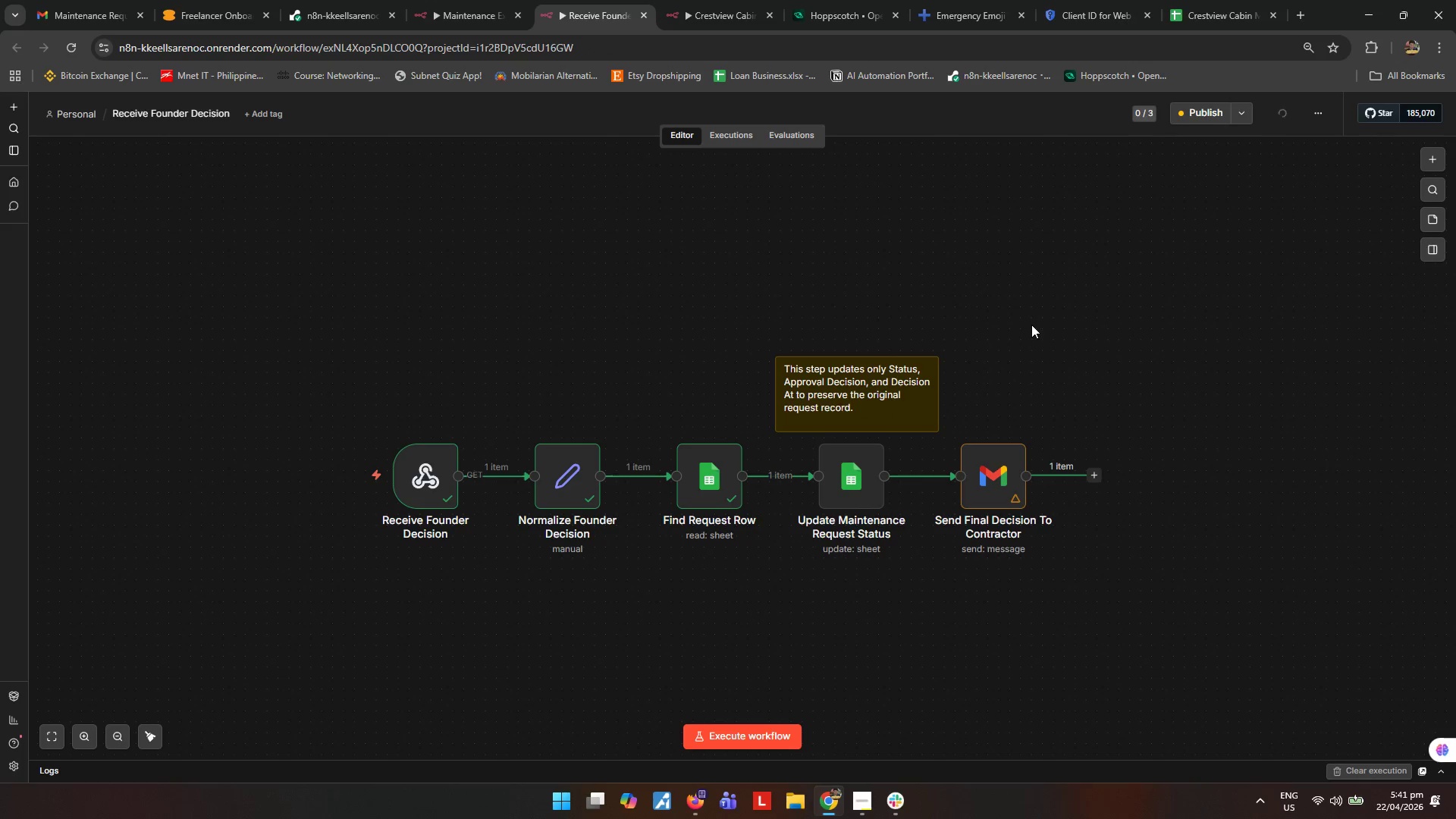 
left_click([1031, 325])
 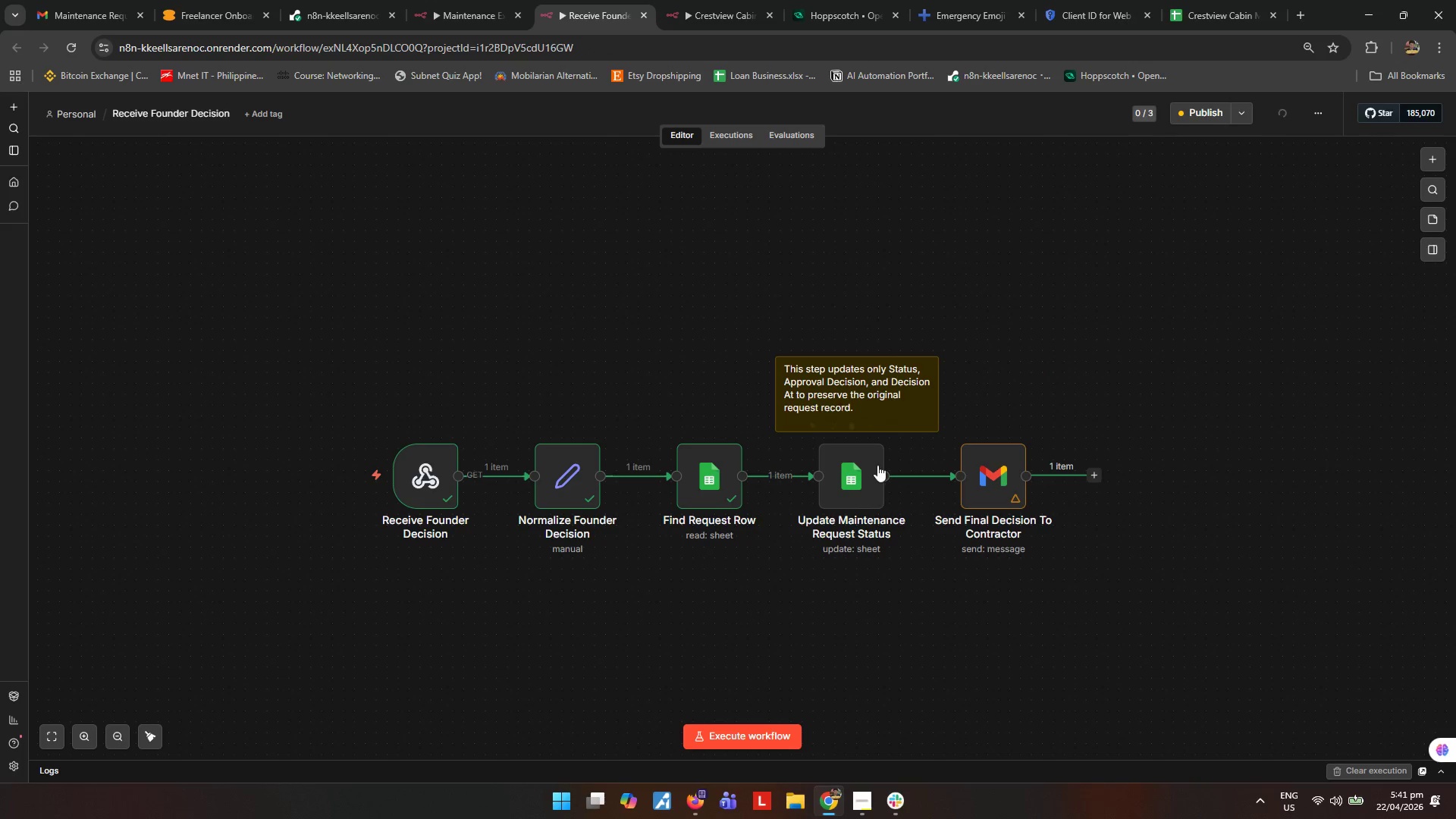 
double_click([856, 479])
 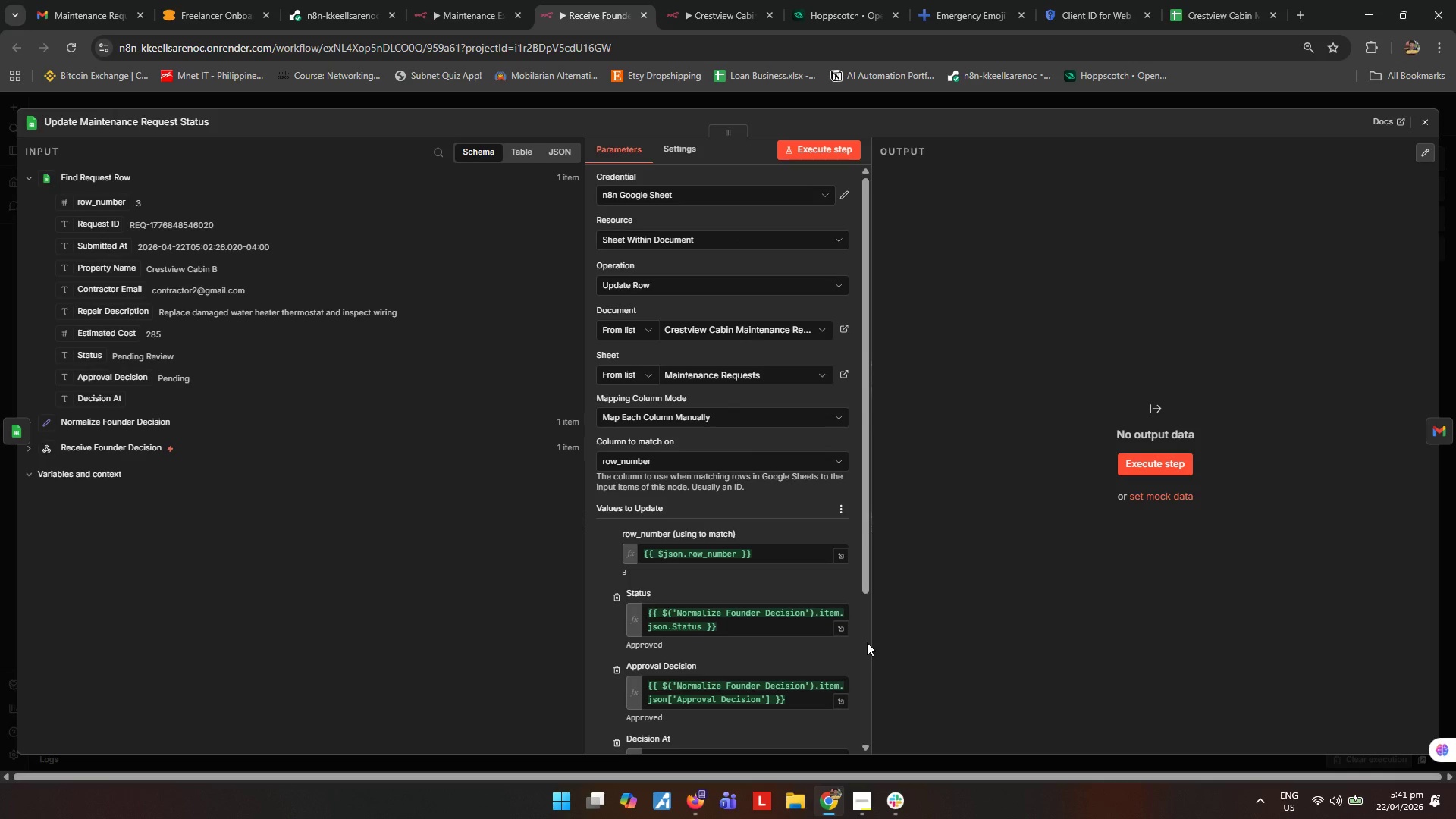 
scroll: coordinate [777, 563], scroll_direction: down, amount: 4.0
 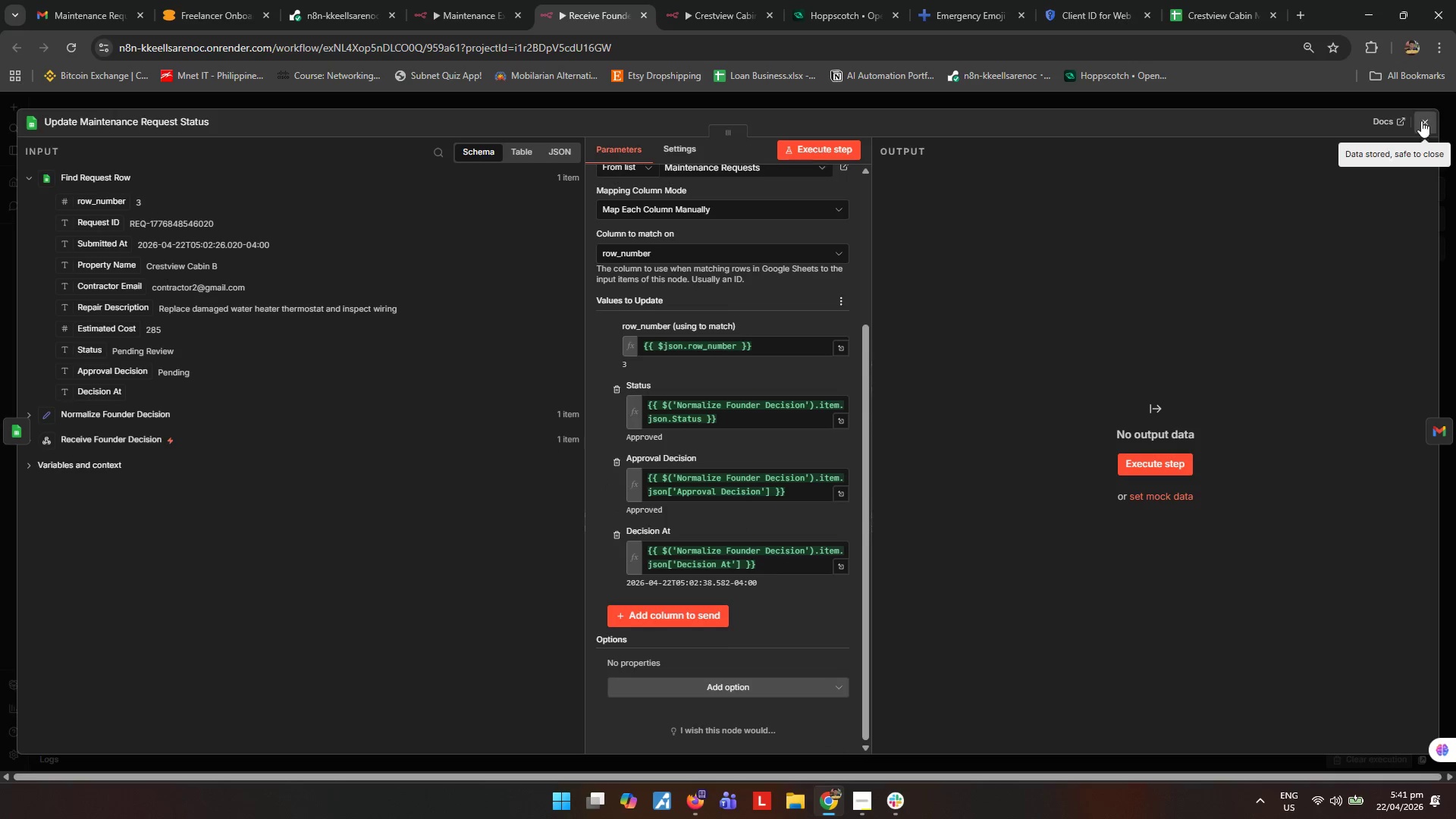 
scroll: coordinate [847, 299], scroll_direction: up, amount: 3.0
 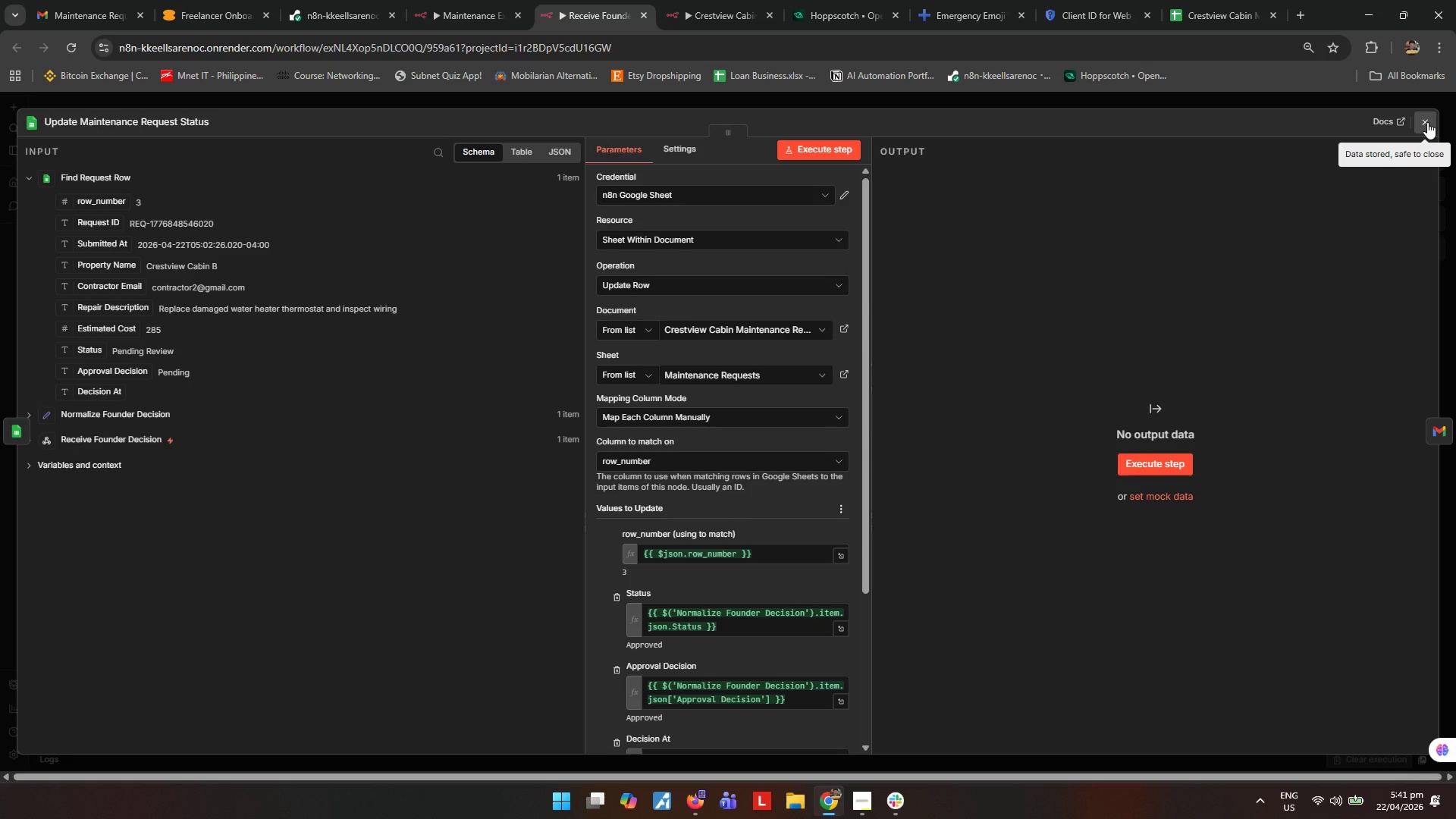 
left_click([1427, 122])
 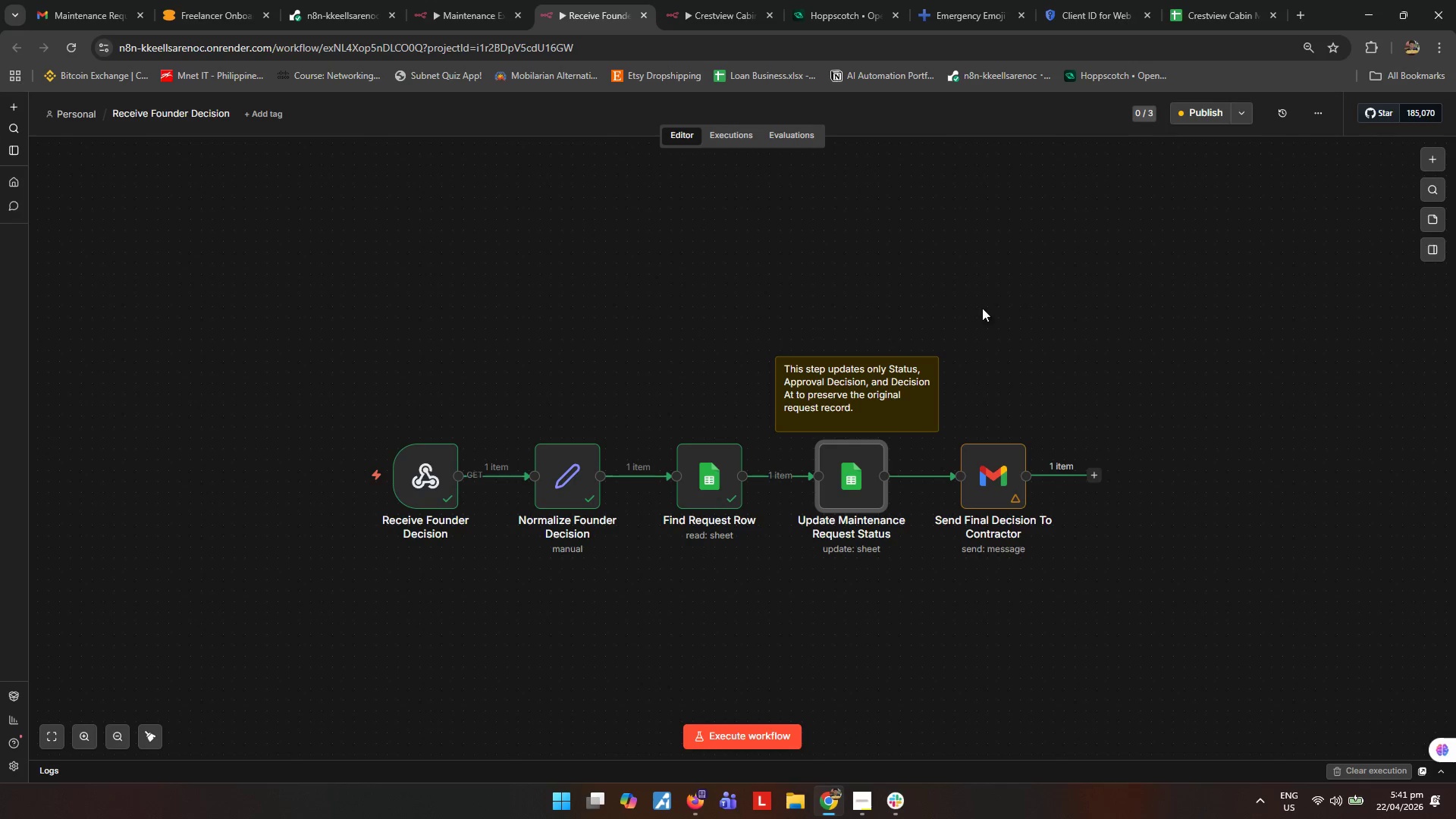 
left_click([1031, 304])
 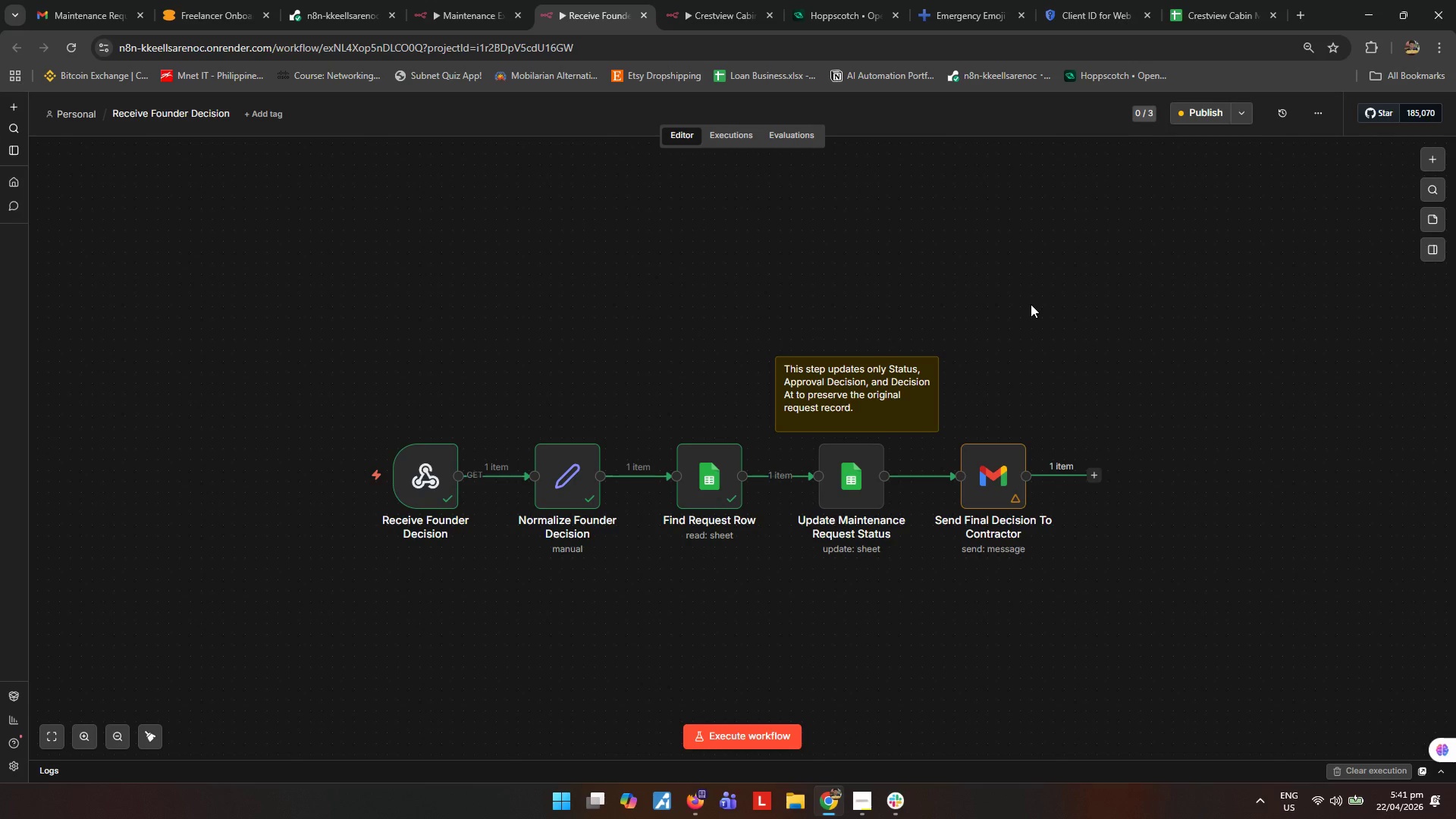 
wait(8.19)
 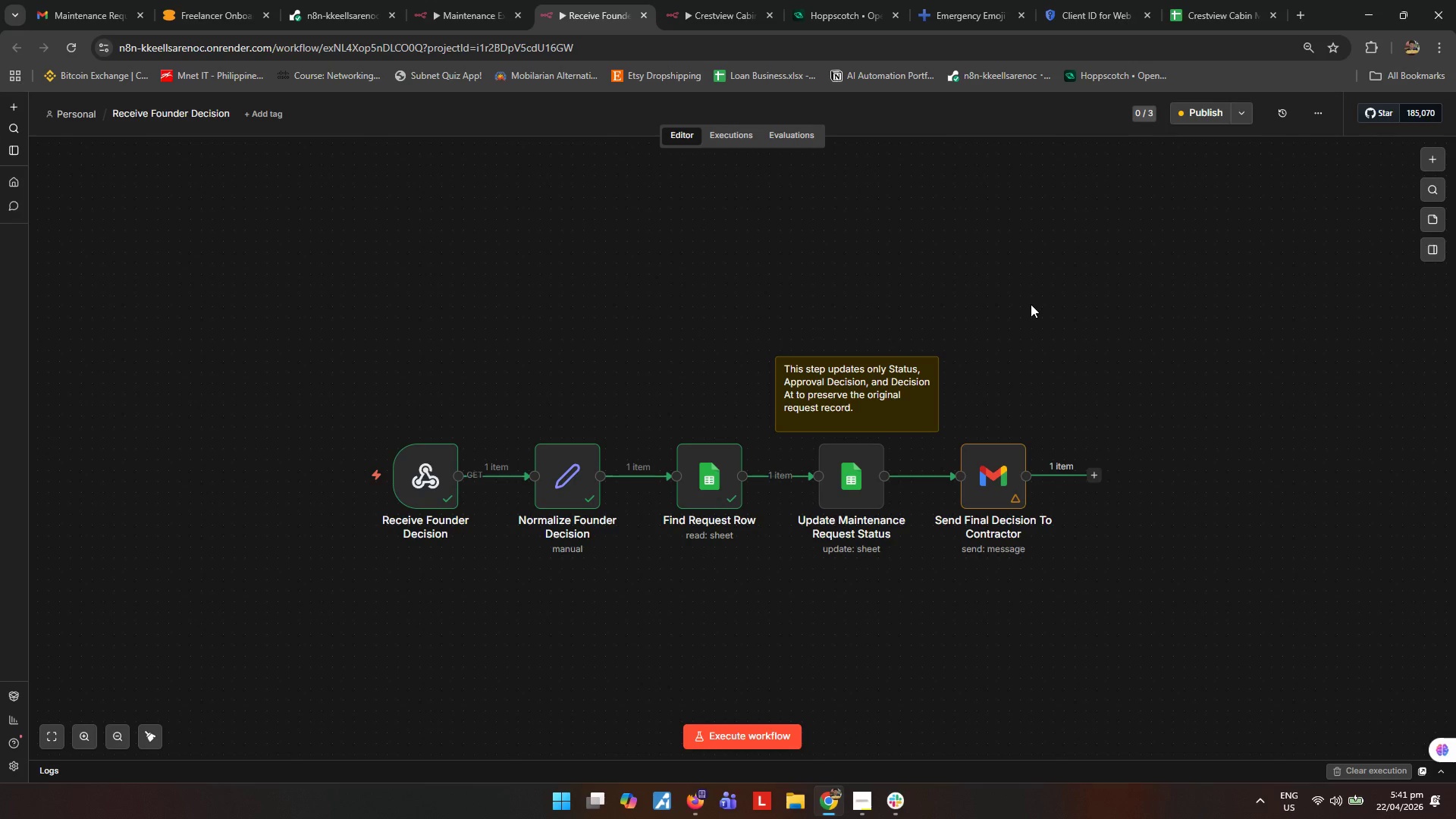 
left_click([1031, 304])
 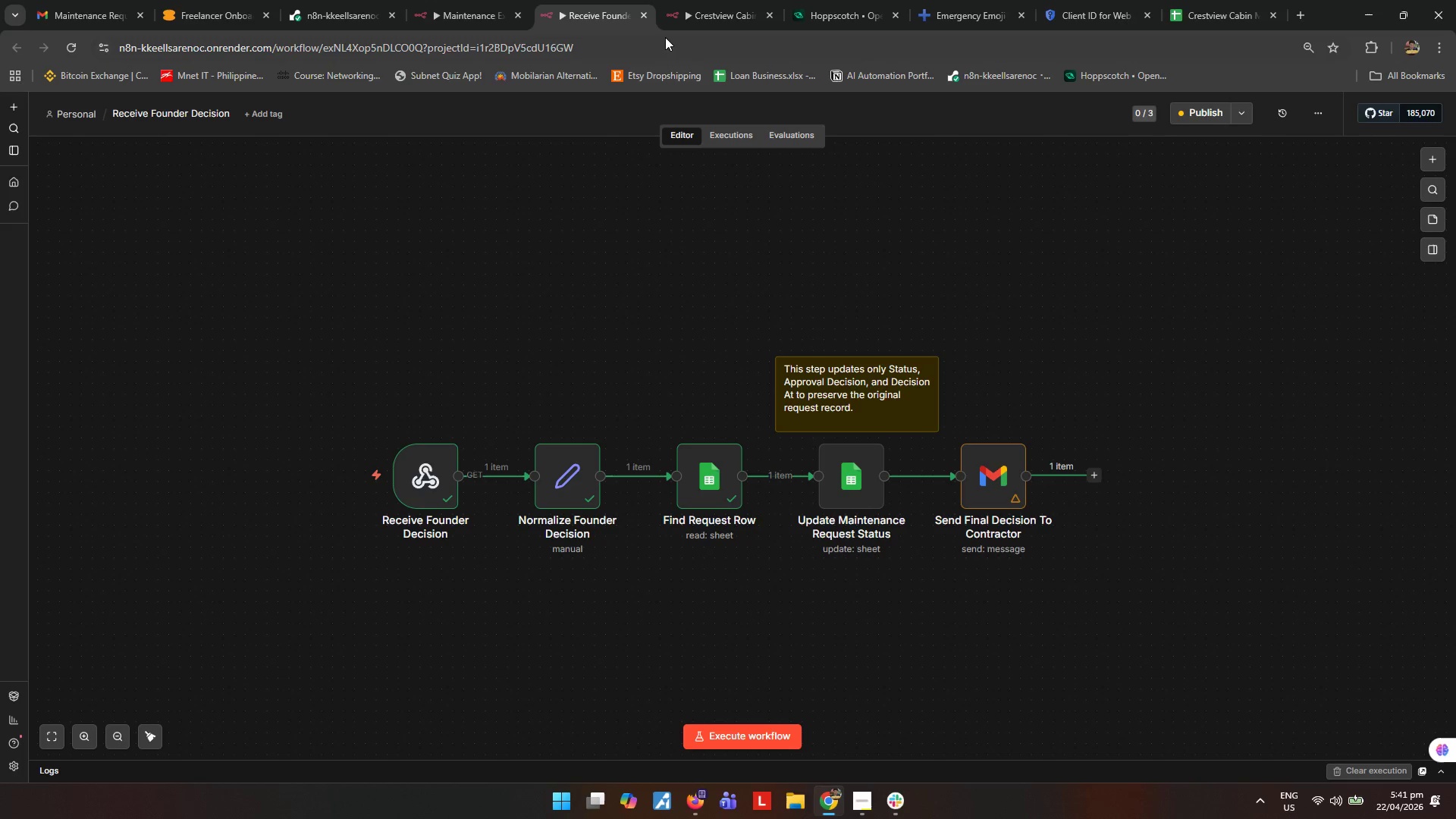 
left_click([695, 12])
 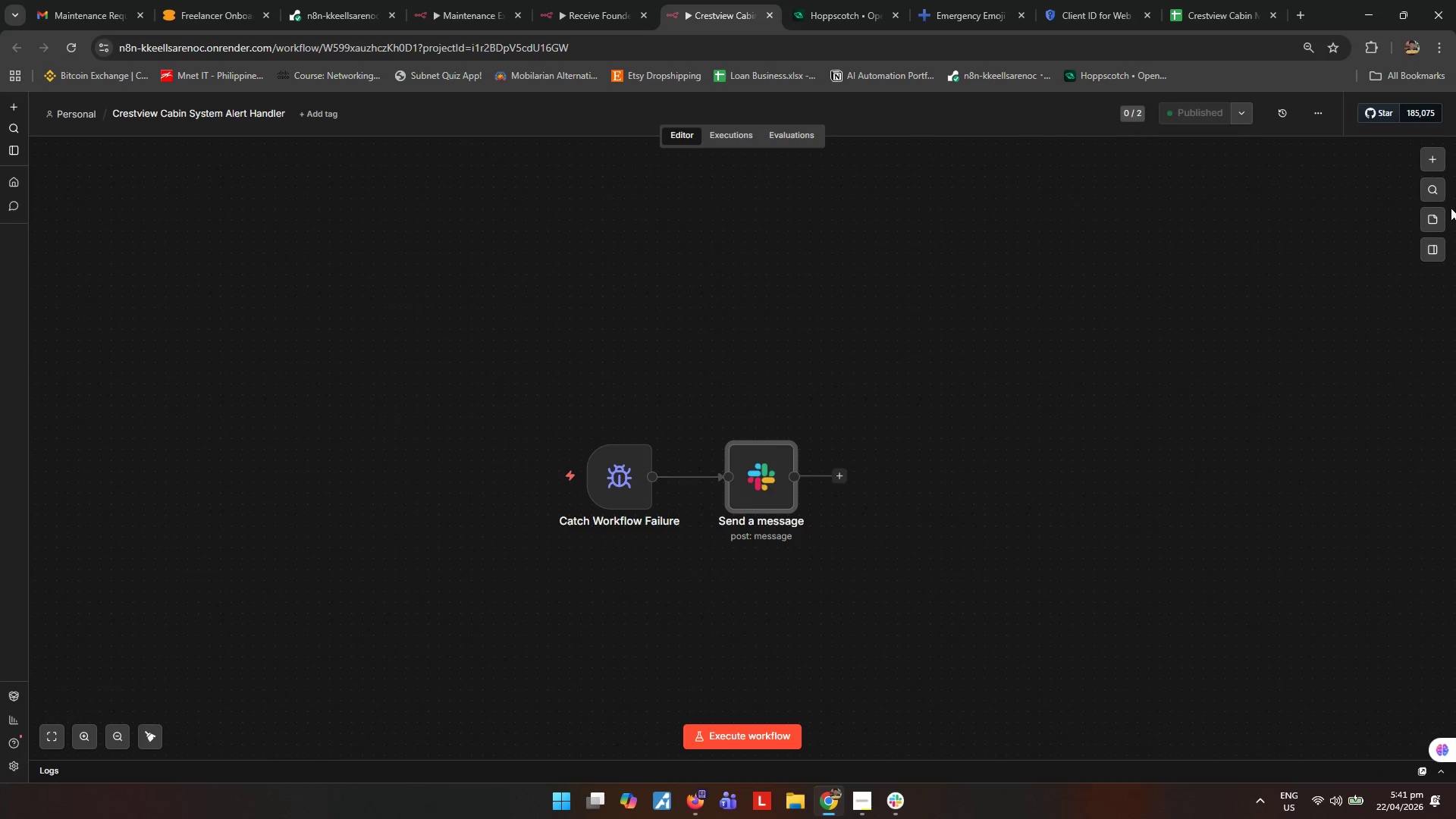 
left_click([1440, 216])
 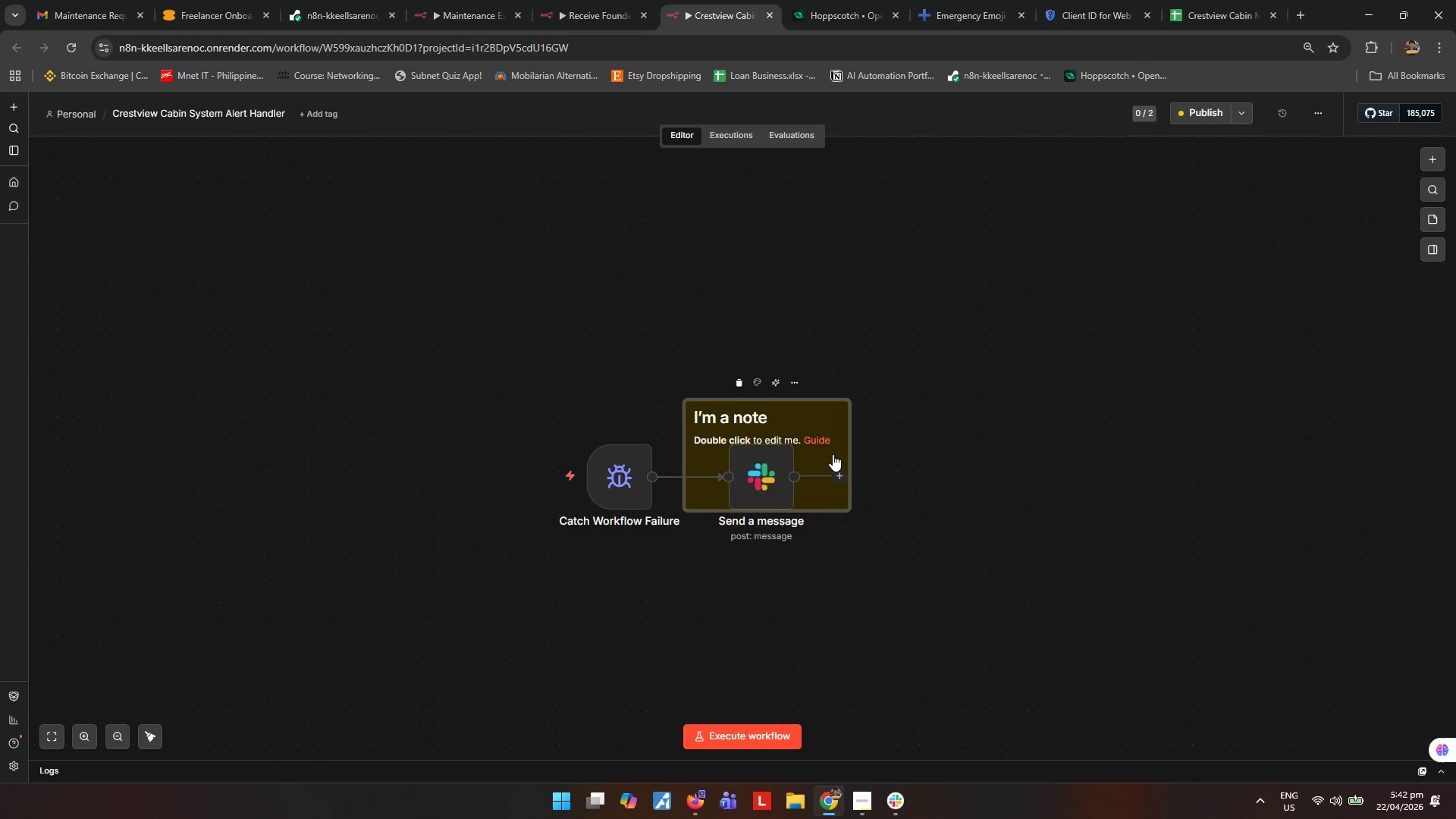 
left_click_drag(start_coordinate=[833, 454], to_coordinate=[764, 373])
 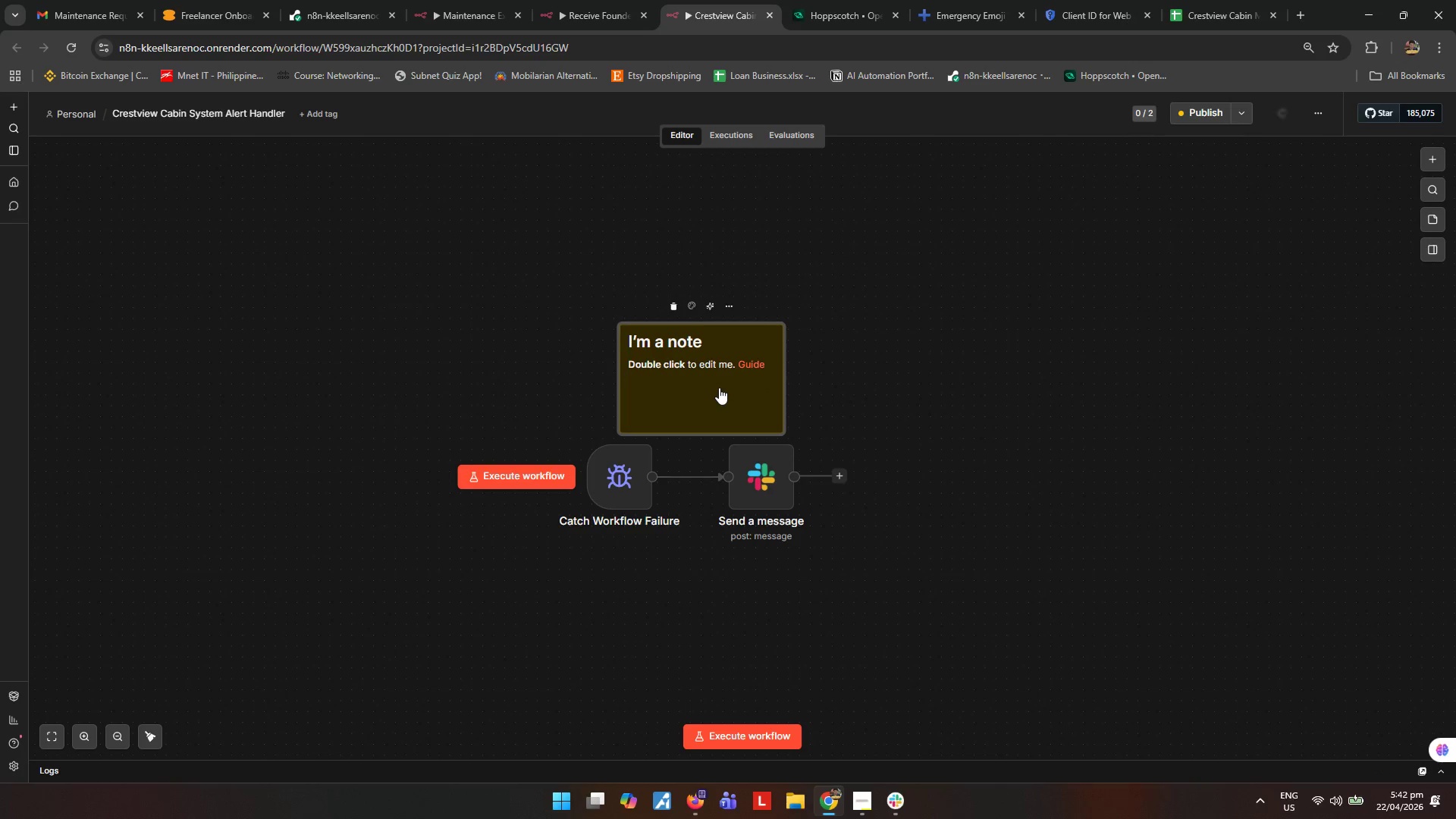 
double_click([719, 388])
 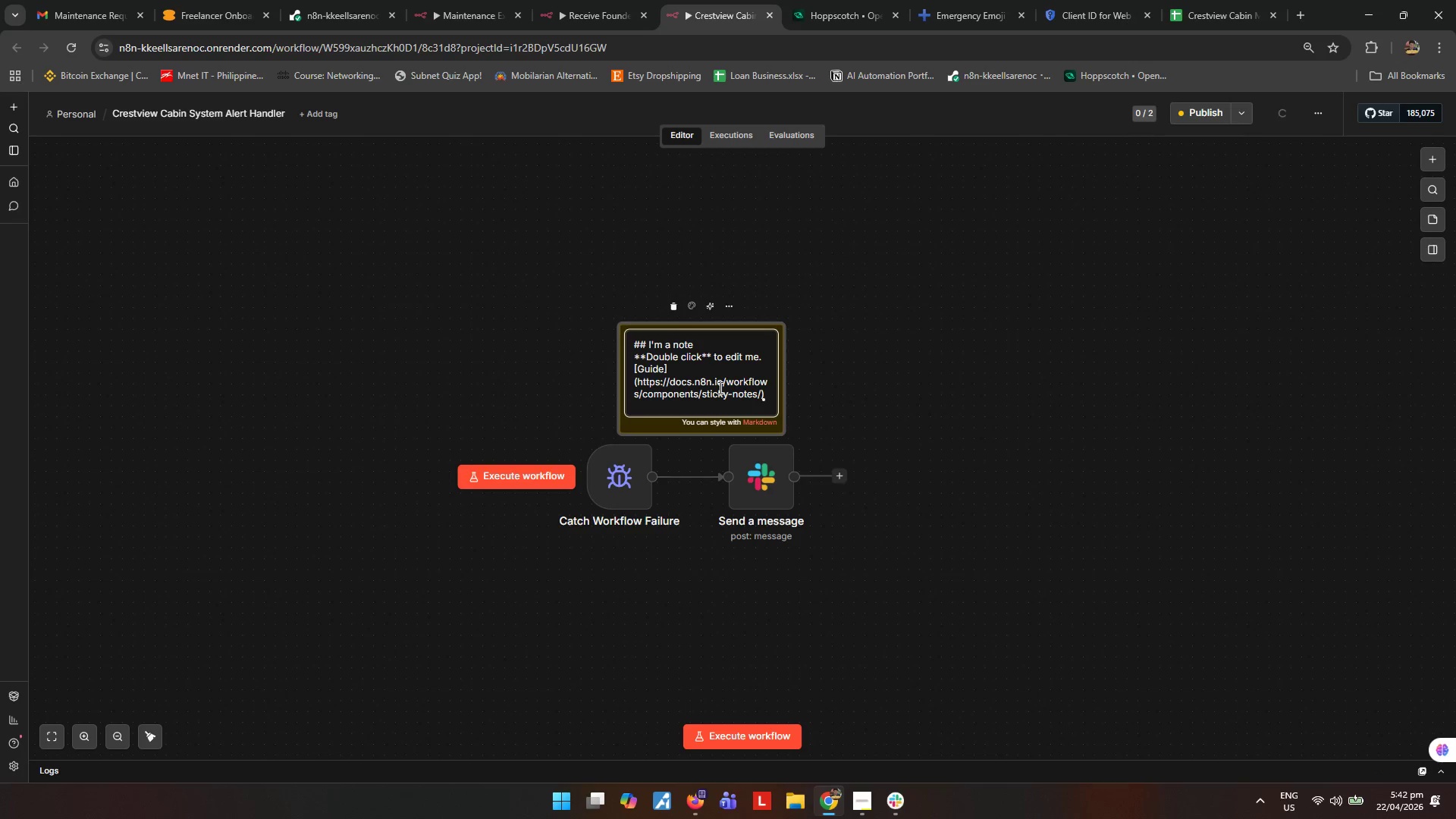 
key(Control+ControlLeft)
 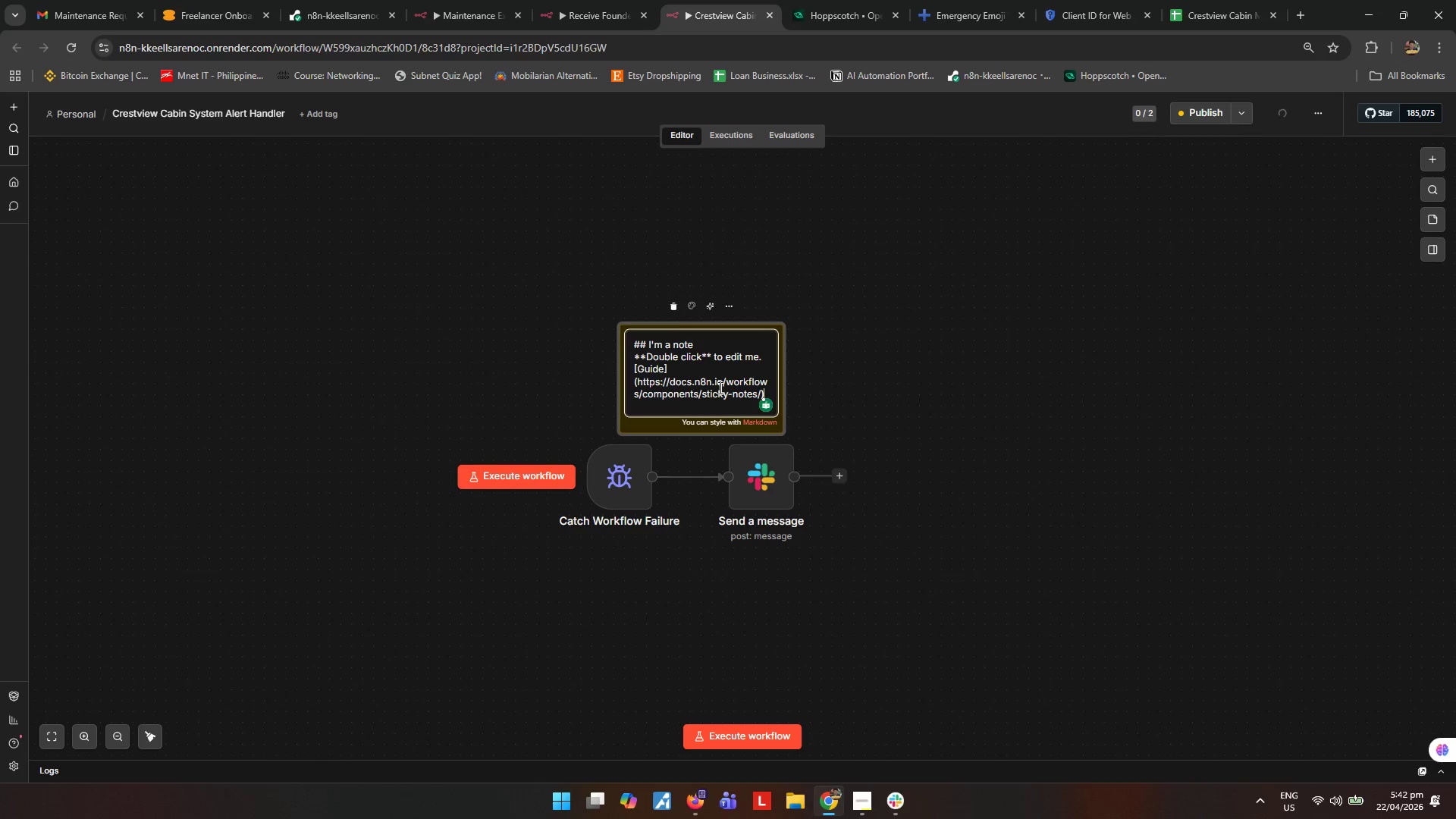 
key(Control+A)
 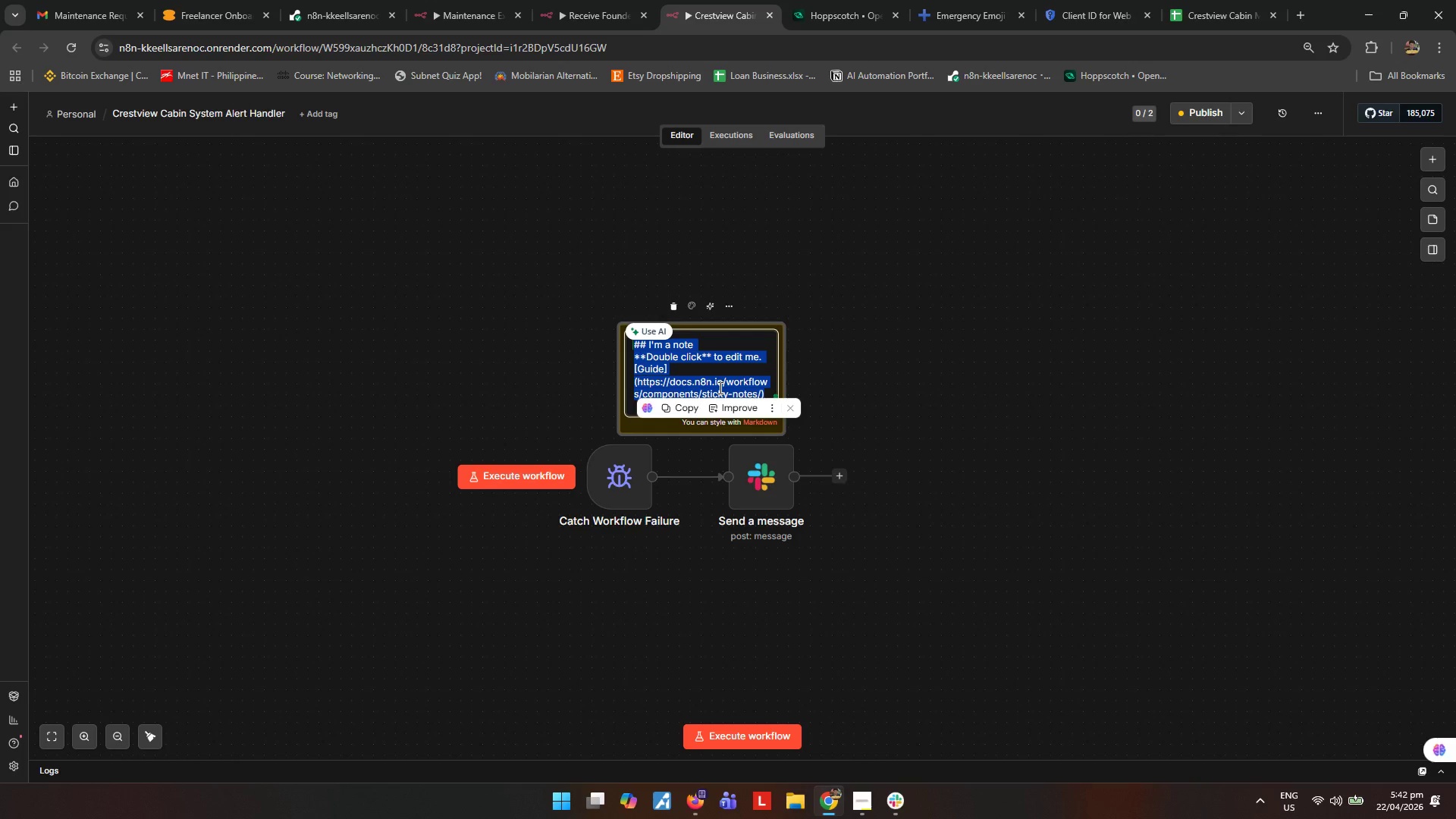 
type(Any workflow failure sends a sla)
key(Backspace)
key(Backspace)
key(Backspace)
type(Slack alert to the system-alerts channel with the workflow name, )
 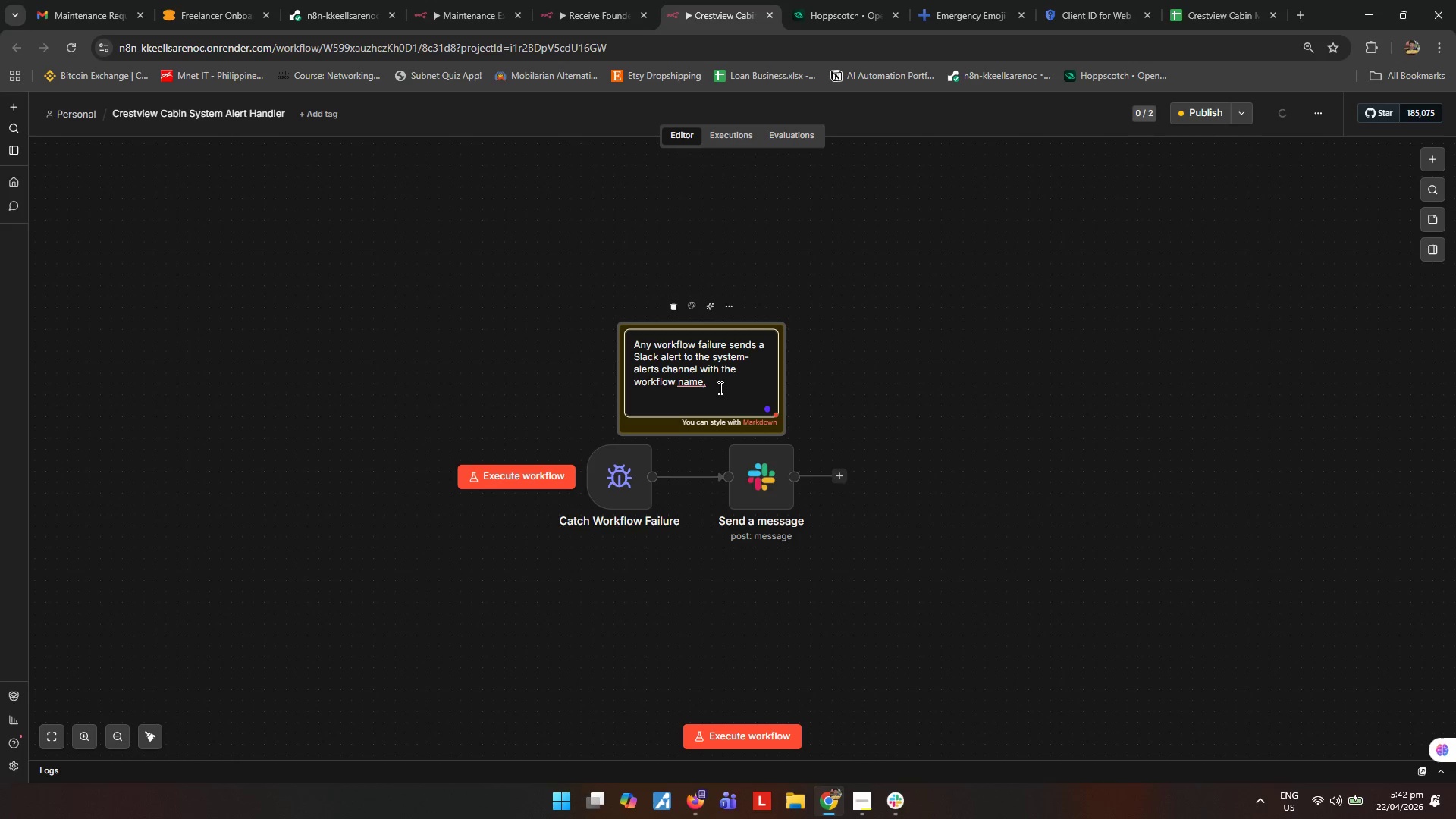 
type(failed node, and error mesa)
key(Backspace)
type(sage.)
 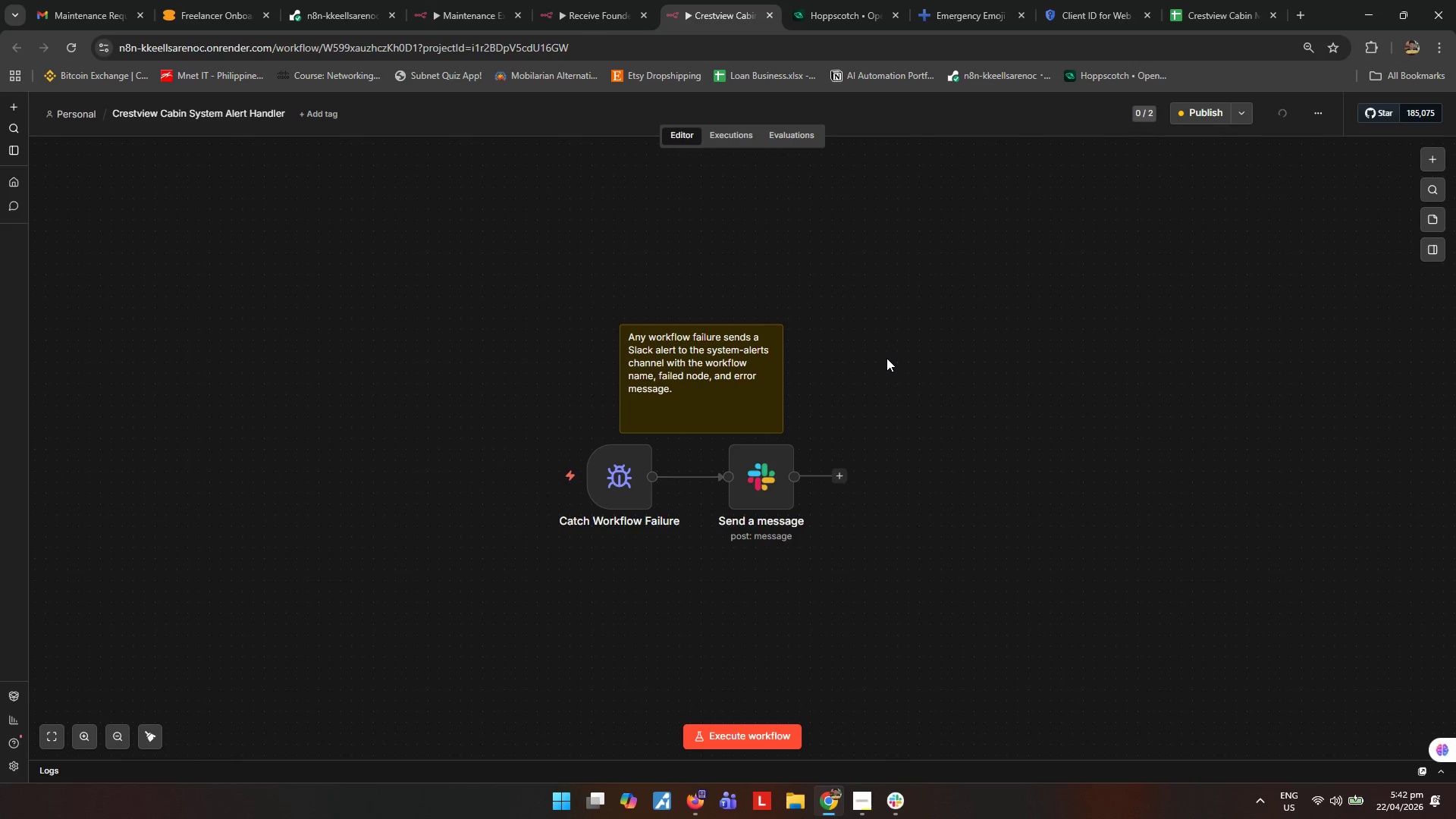 
left_click_drag(start_coordinate=[679, 322], to_coordinate=[683, 350])
 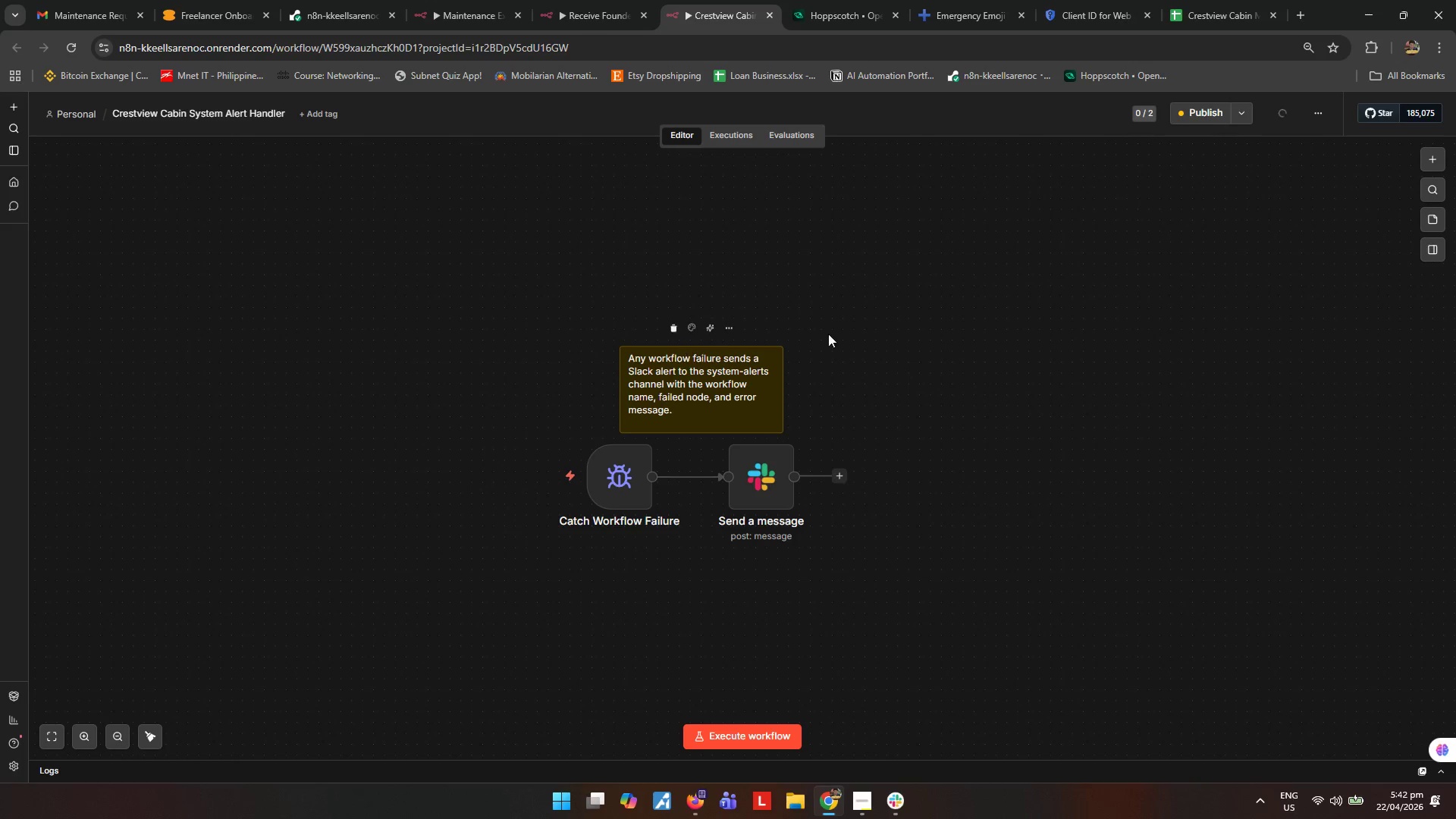 
left_click([890, 333])
 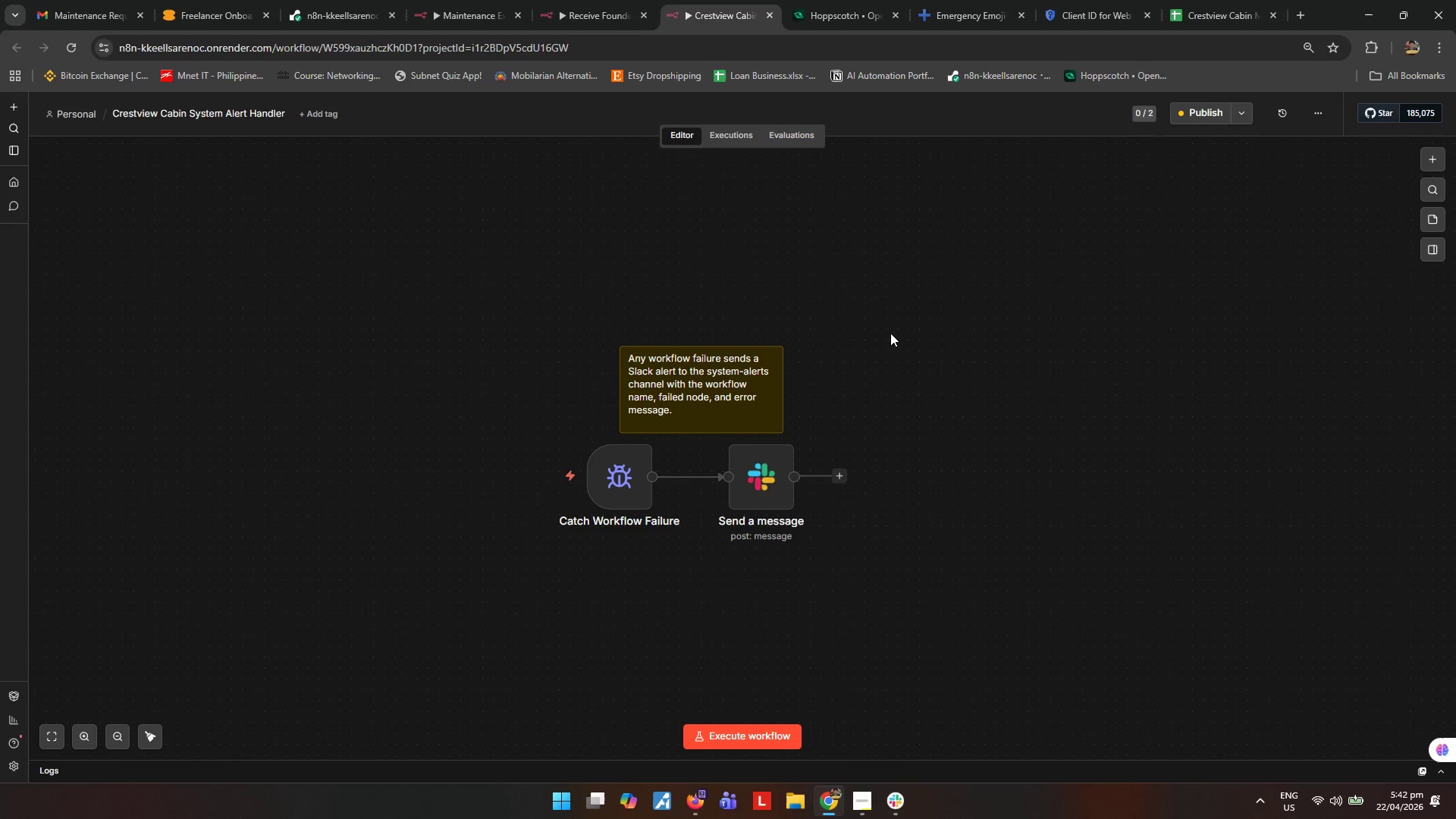 
wait(19.81)
 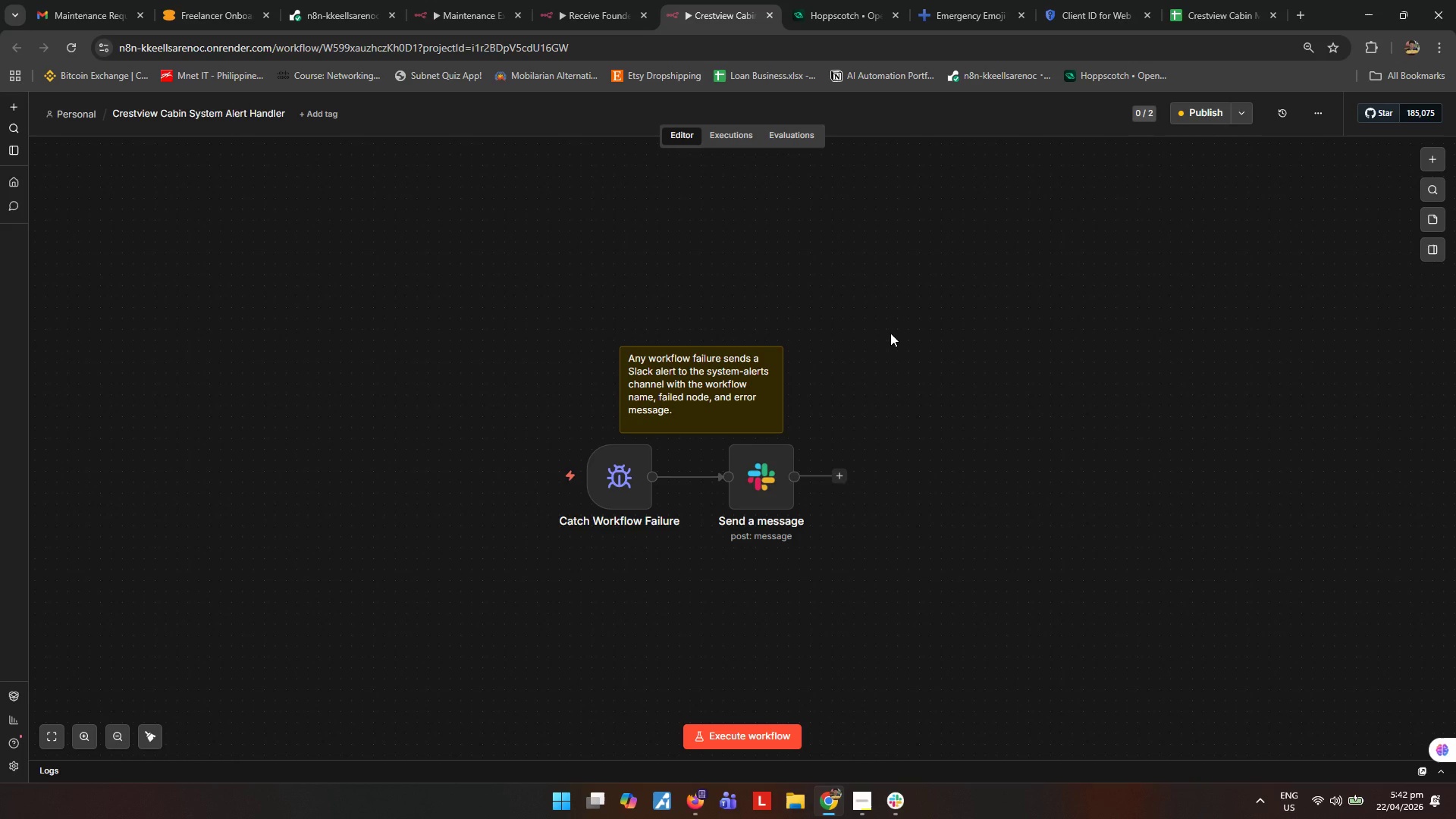 
left_click_drag(start_coordinate=[947, 409], to_coordinate=[947, 413])
 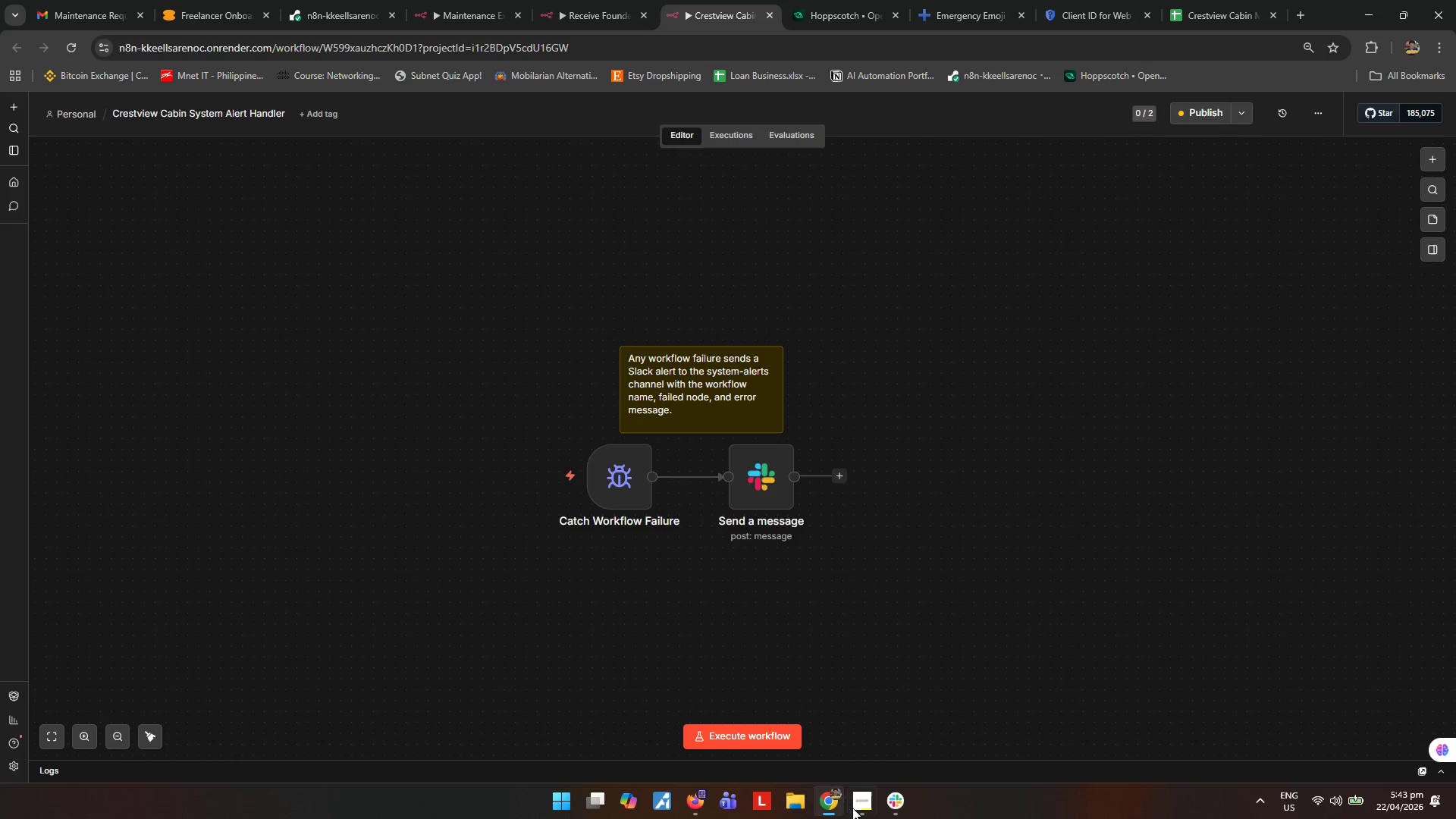 
left_click([861, 814])